 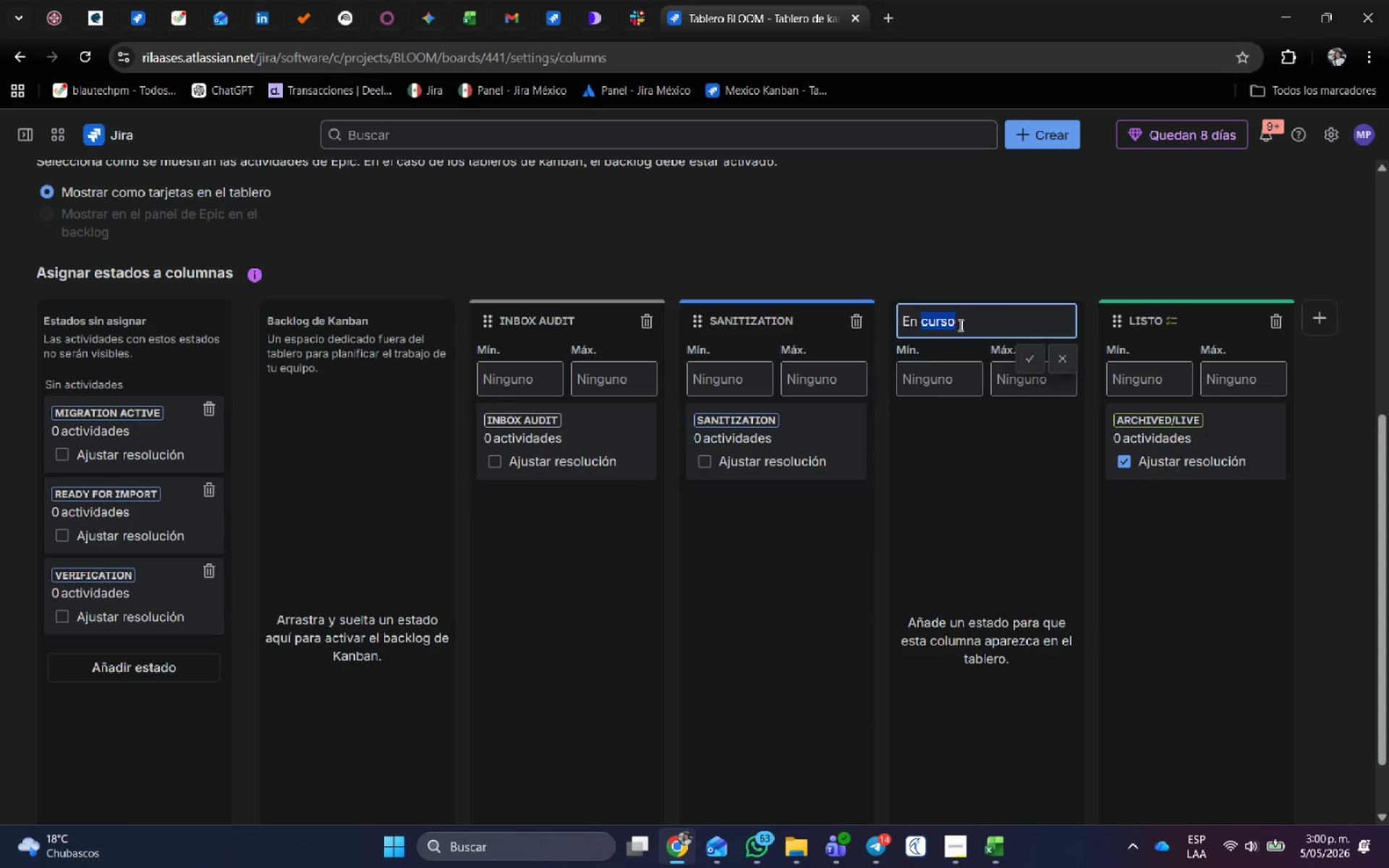 
left_click([985, 320])
 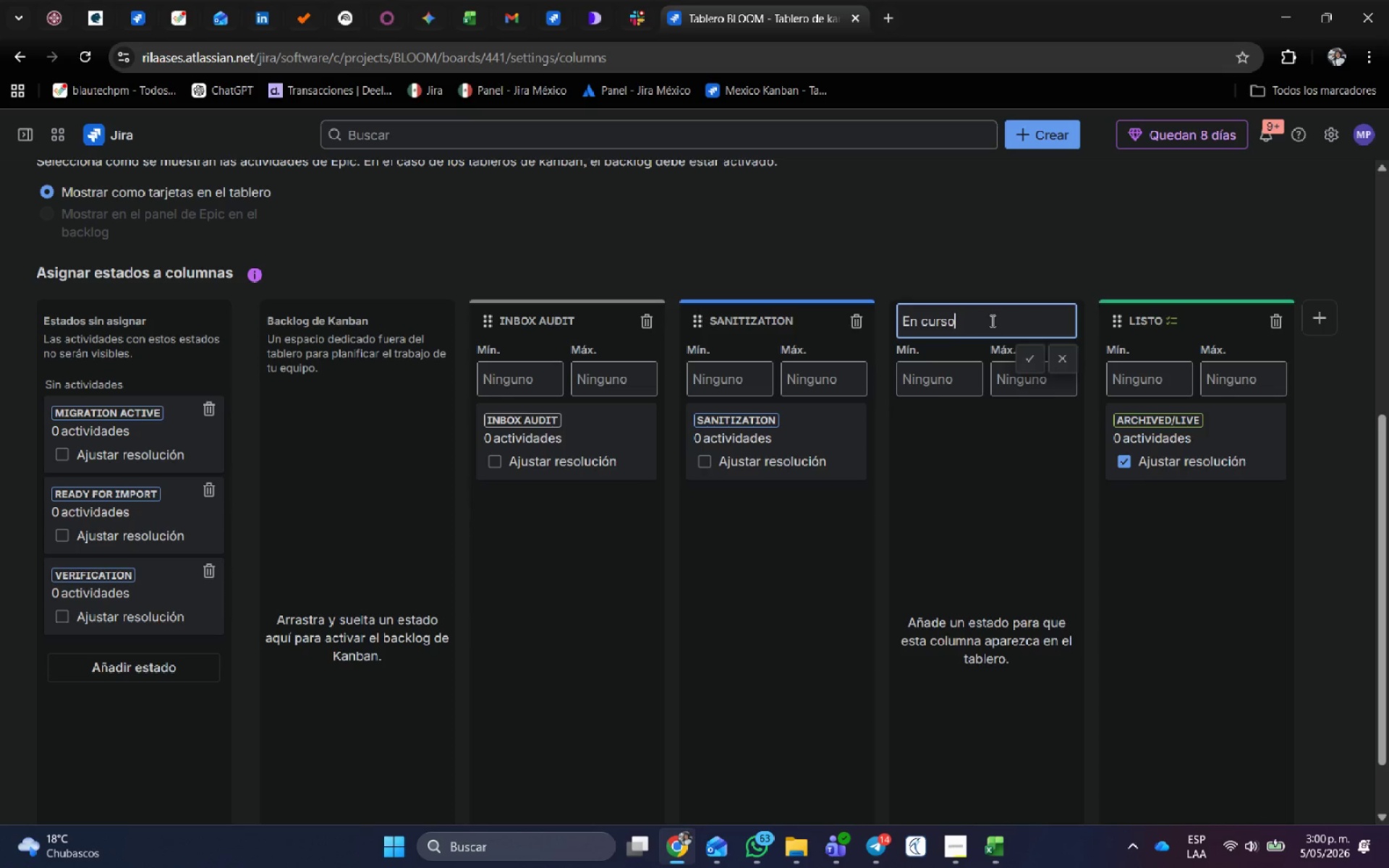 
left_click_drag(start_coordinate=[991, 320], to_coordinate=[841, 320])
 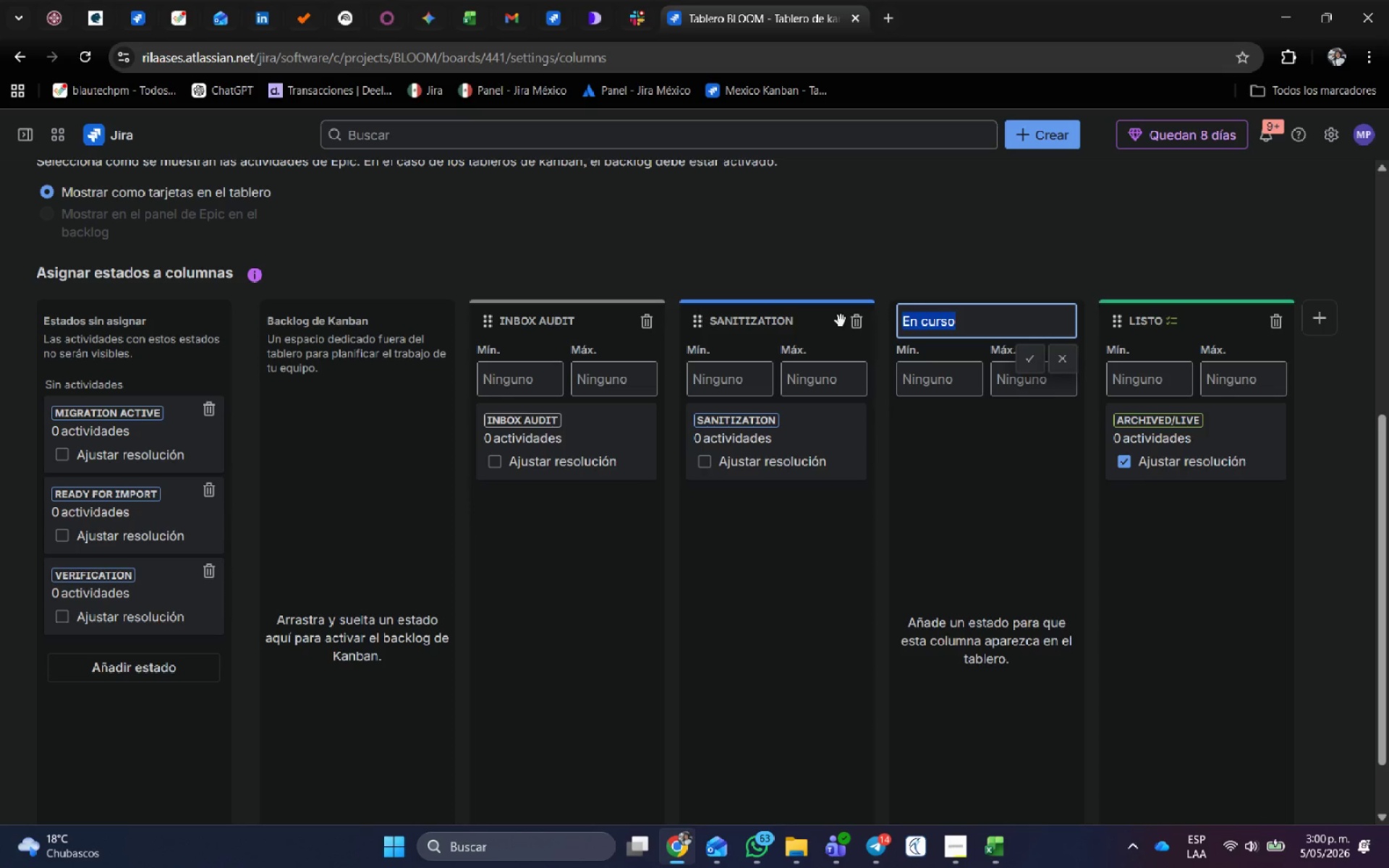 
key(Control+ControlLeft)
 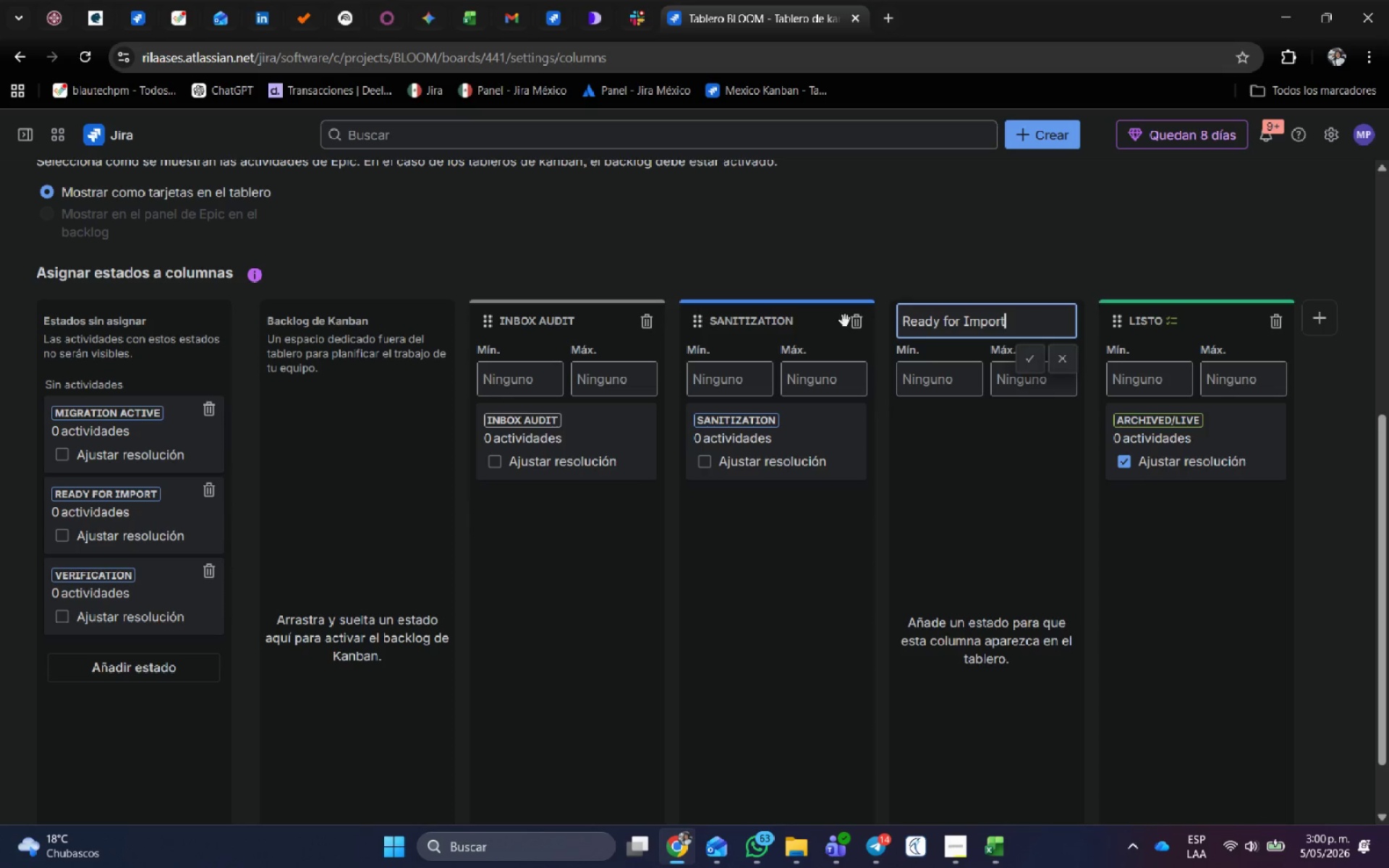 
key(Control+V)
 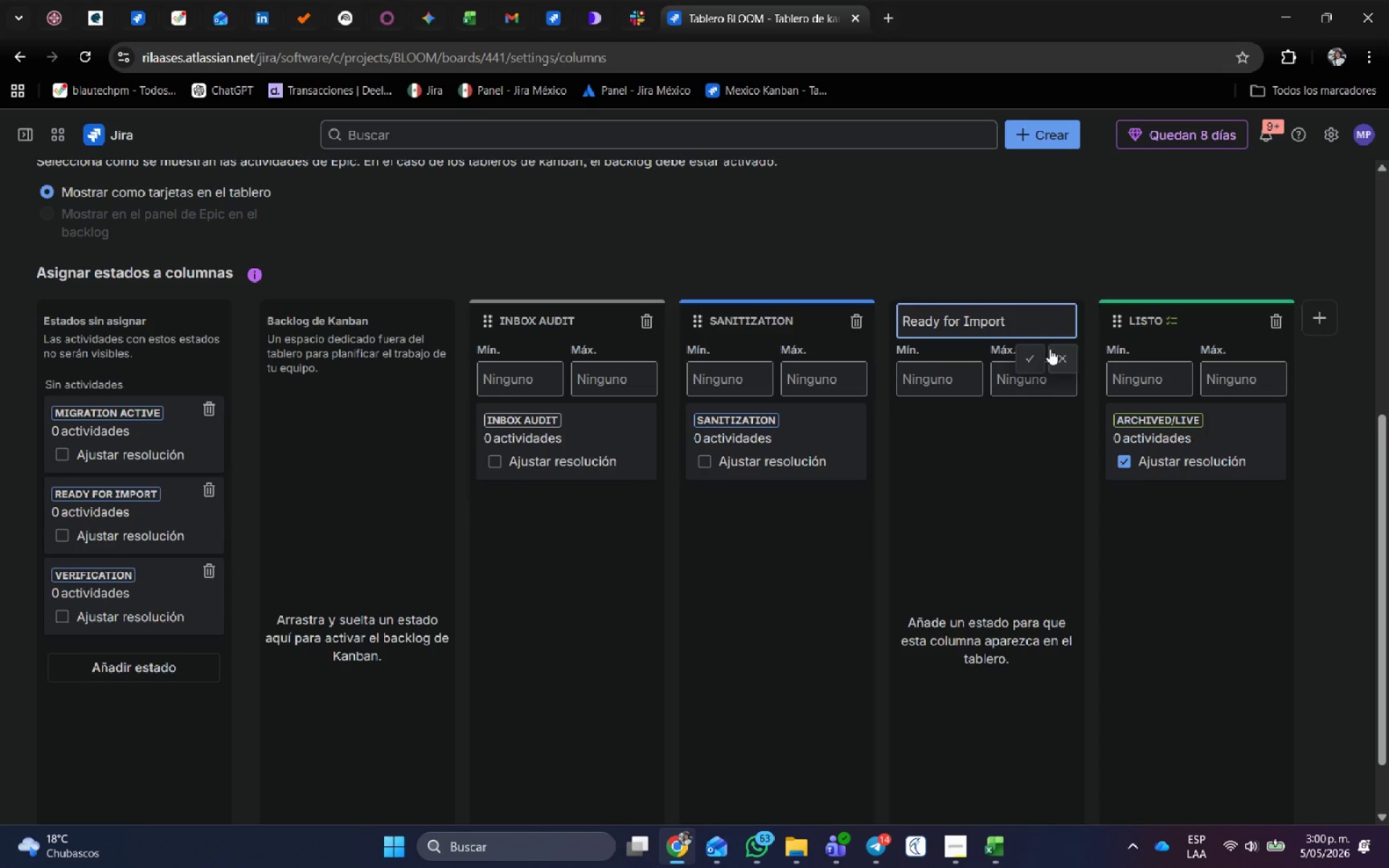 
left_click([1037, 355])
 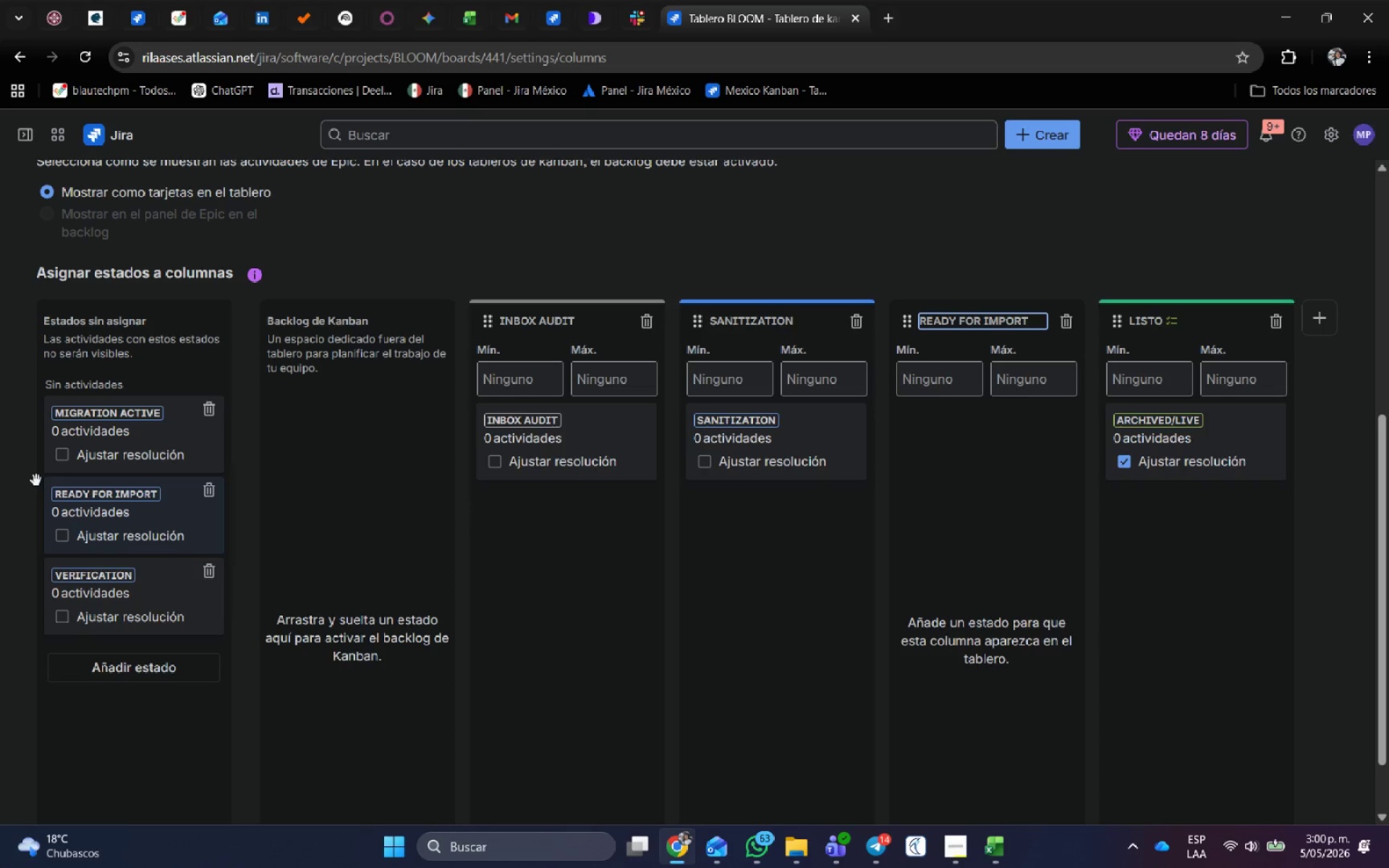 
left_click_drag(start_coordinate=[85, 524], to_coordinate=[972, 454])
 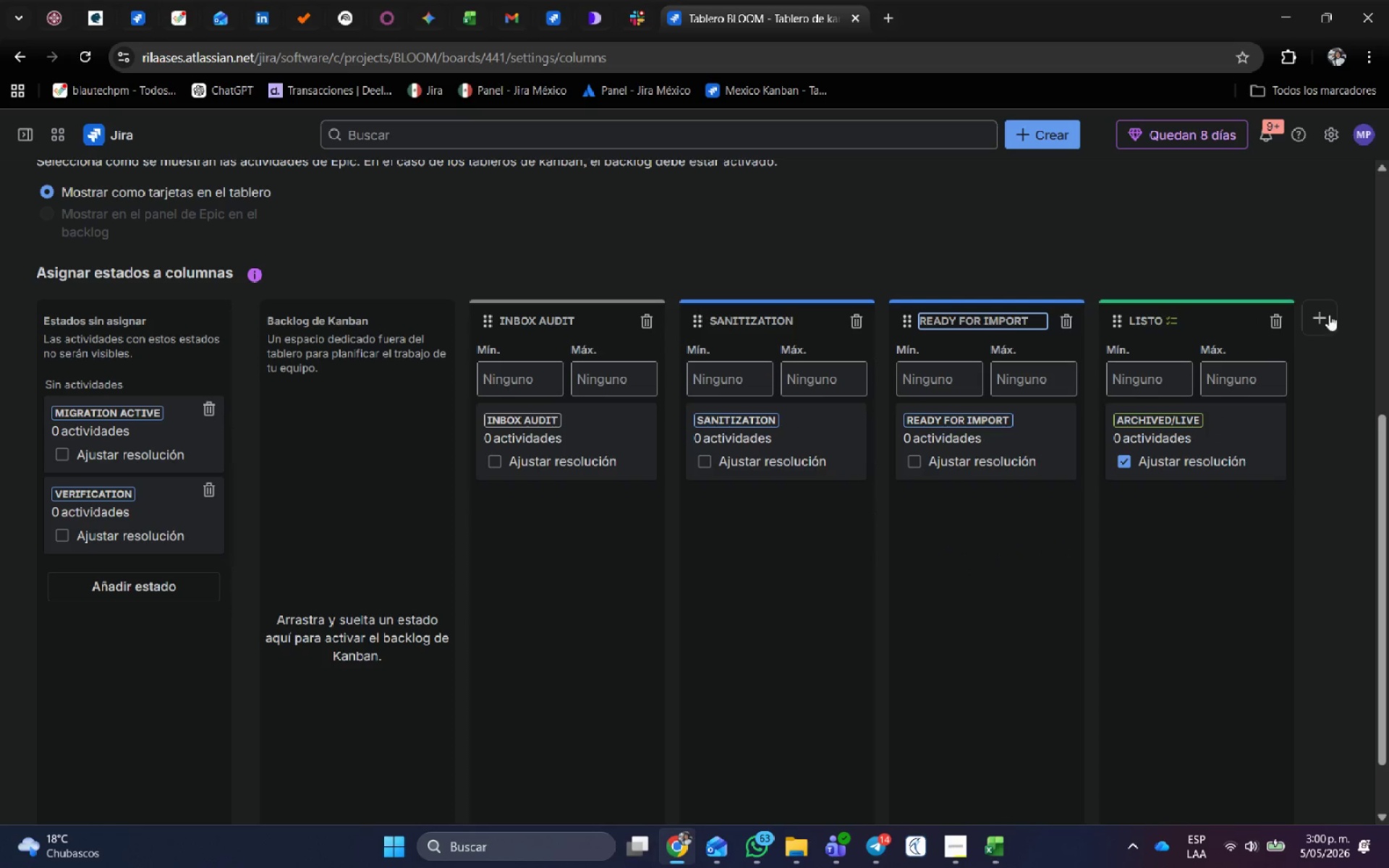 
wait(5.42)
 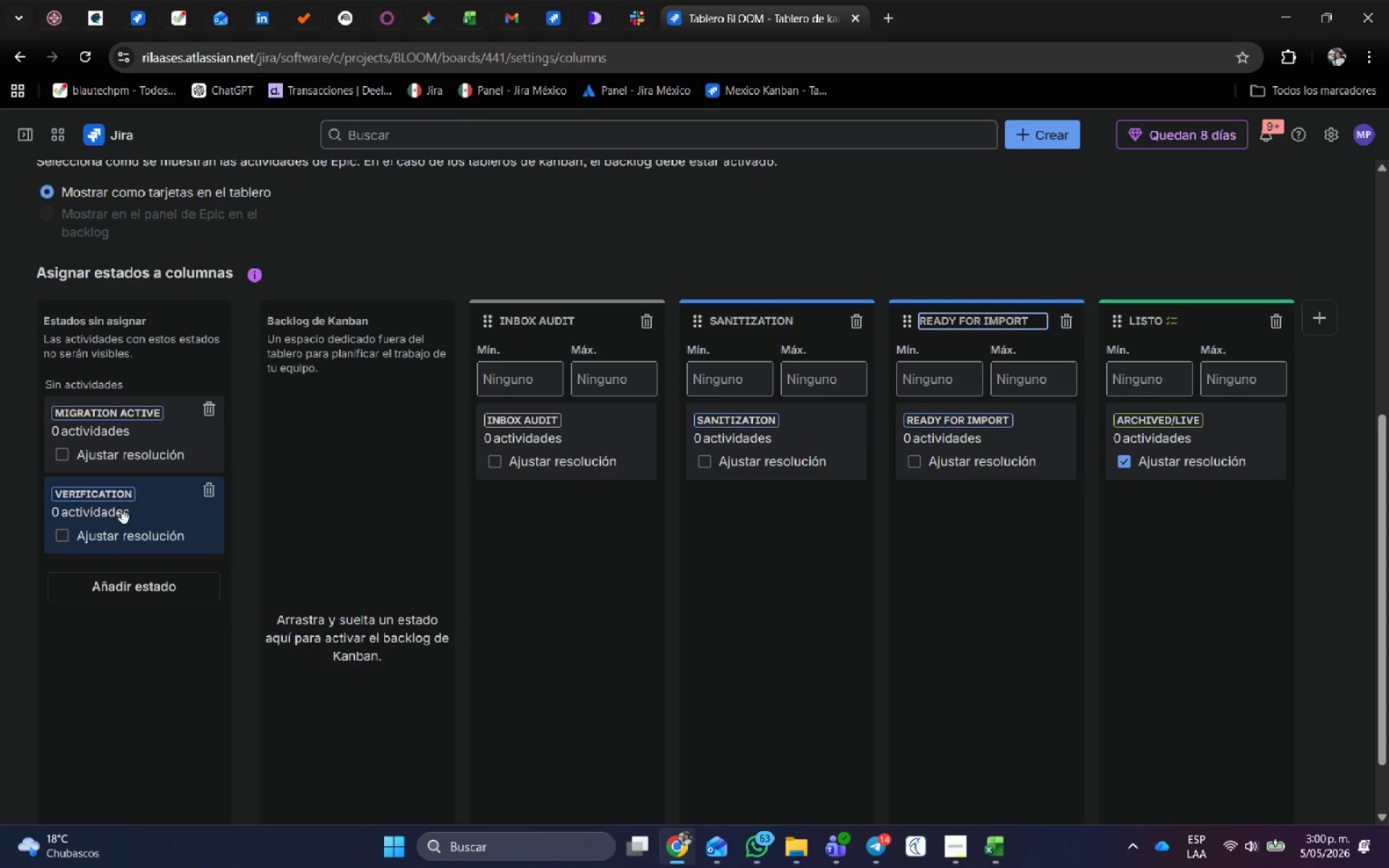 
left_click([601, 276])
 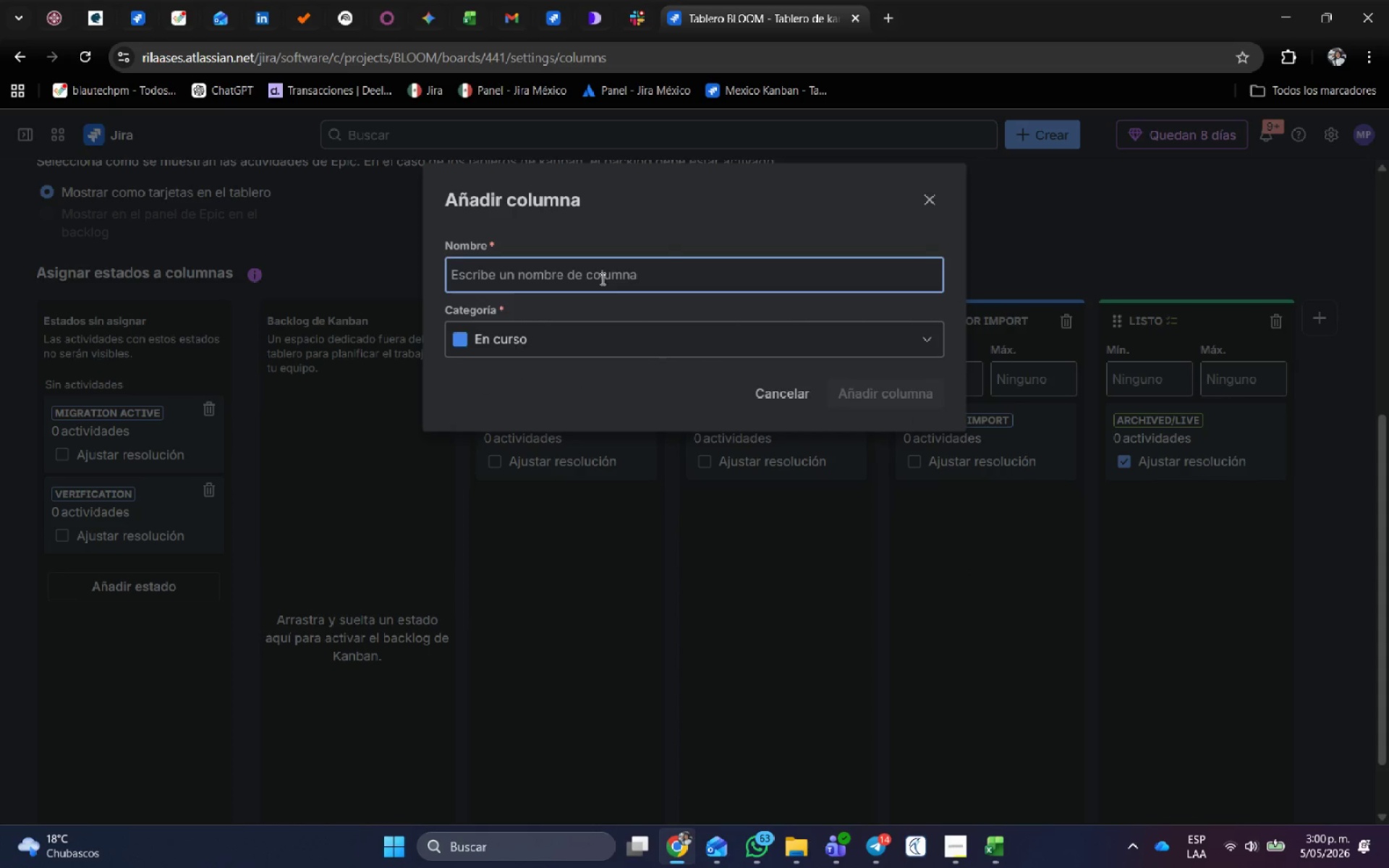 
type(MIGRATION ACTIVE)
 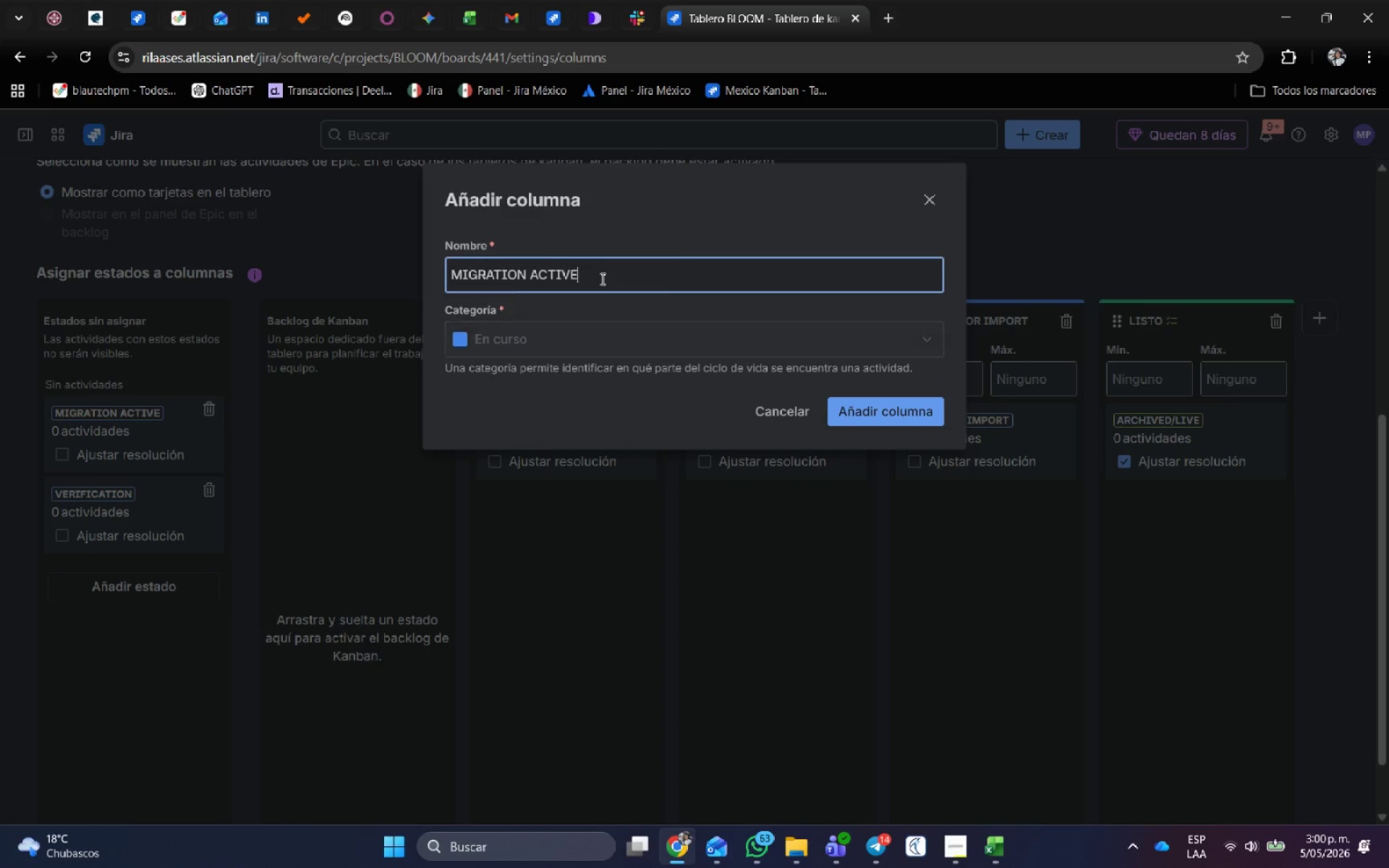 
key(Enter)
 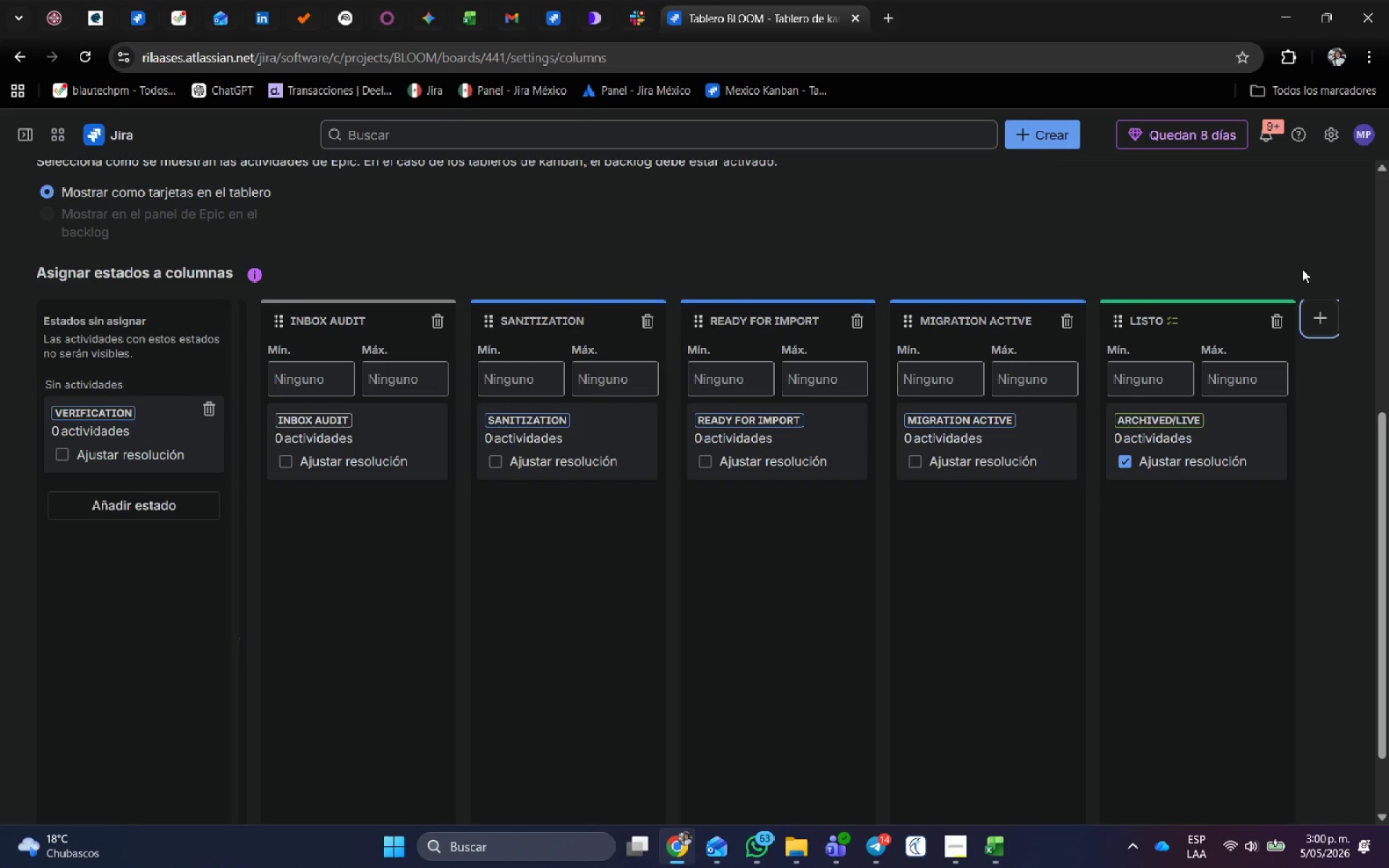 
left_click([1320, 312])
 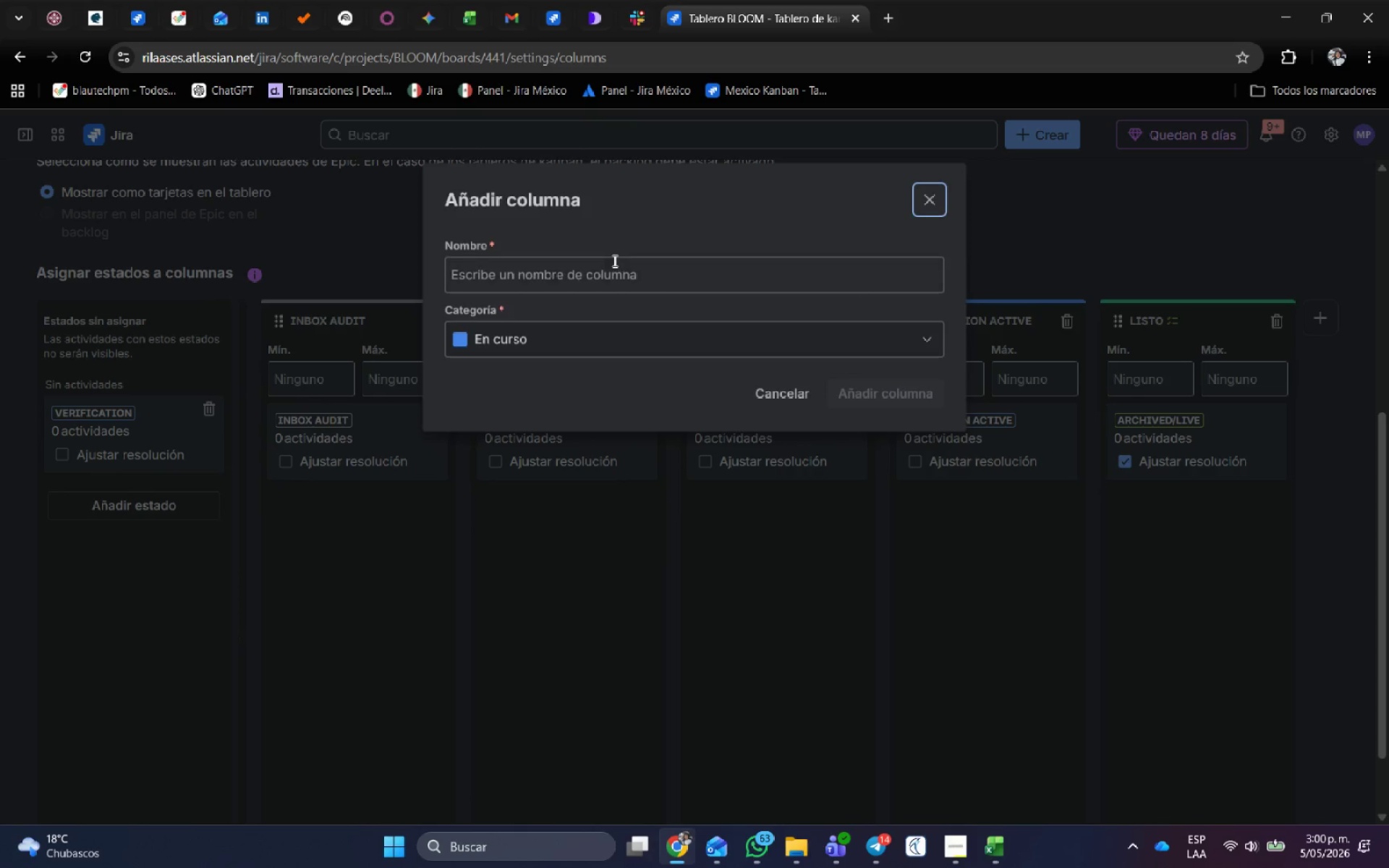 
left_click([605, 274])
 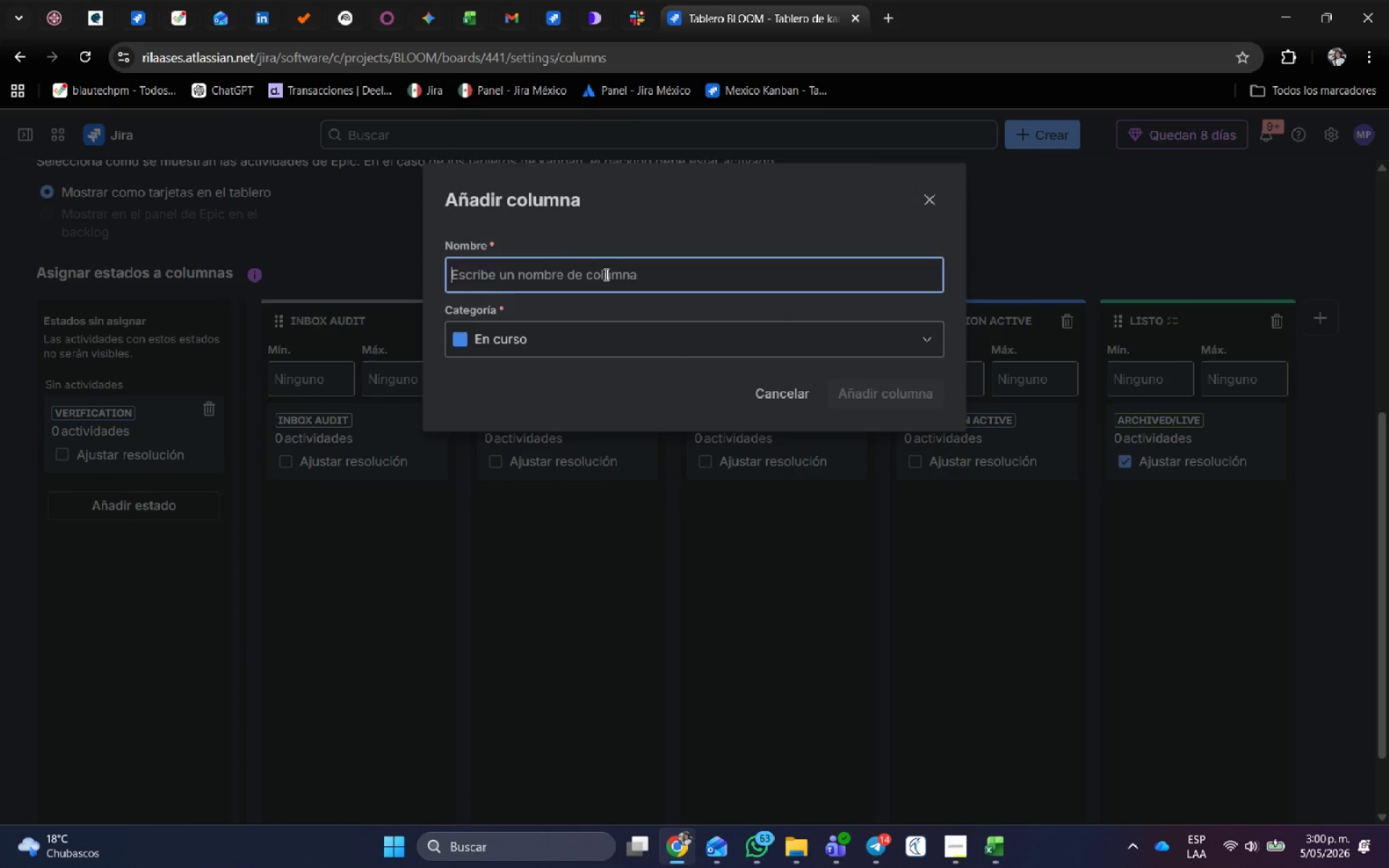 
type(VERIFICATION)
 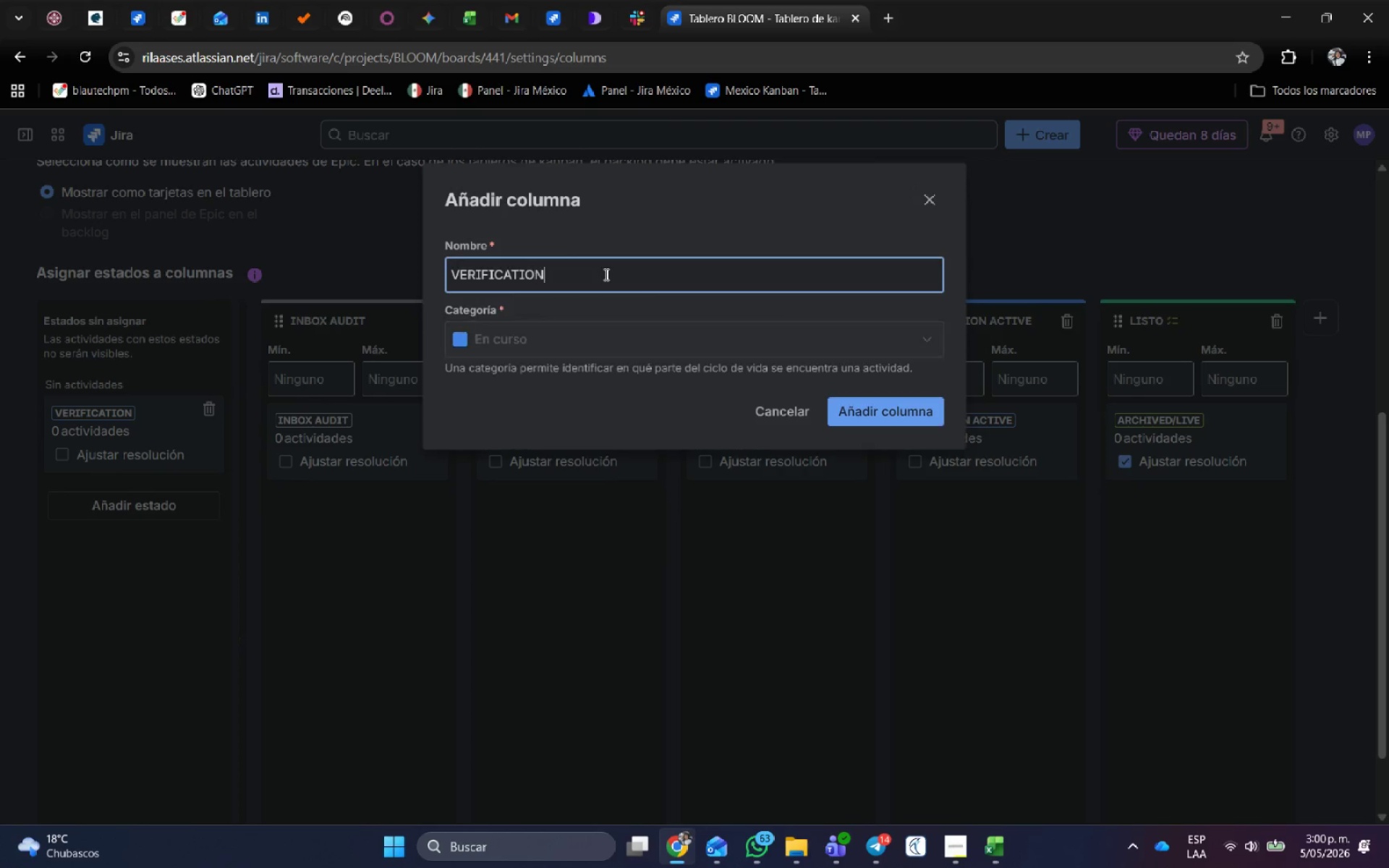 
key(Enter)
 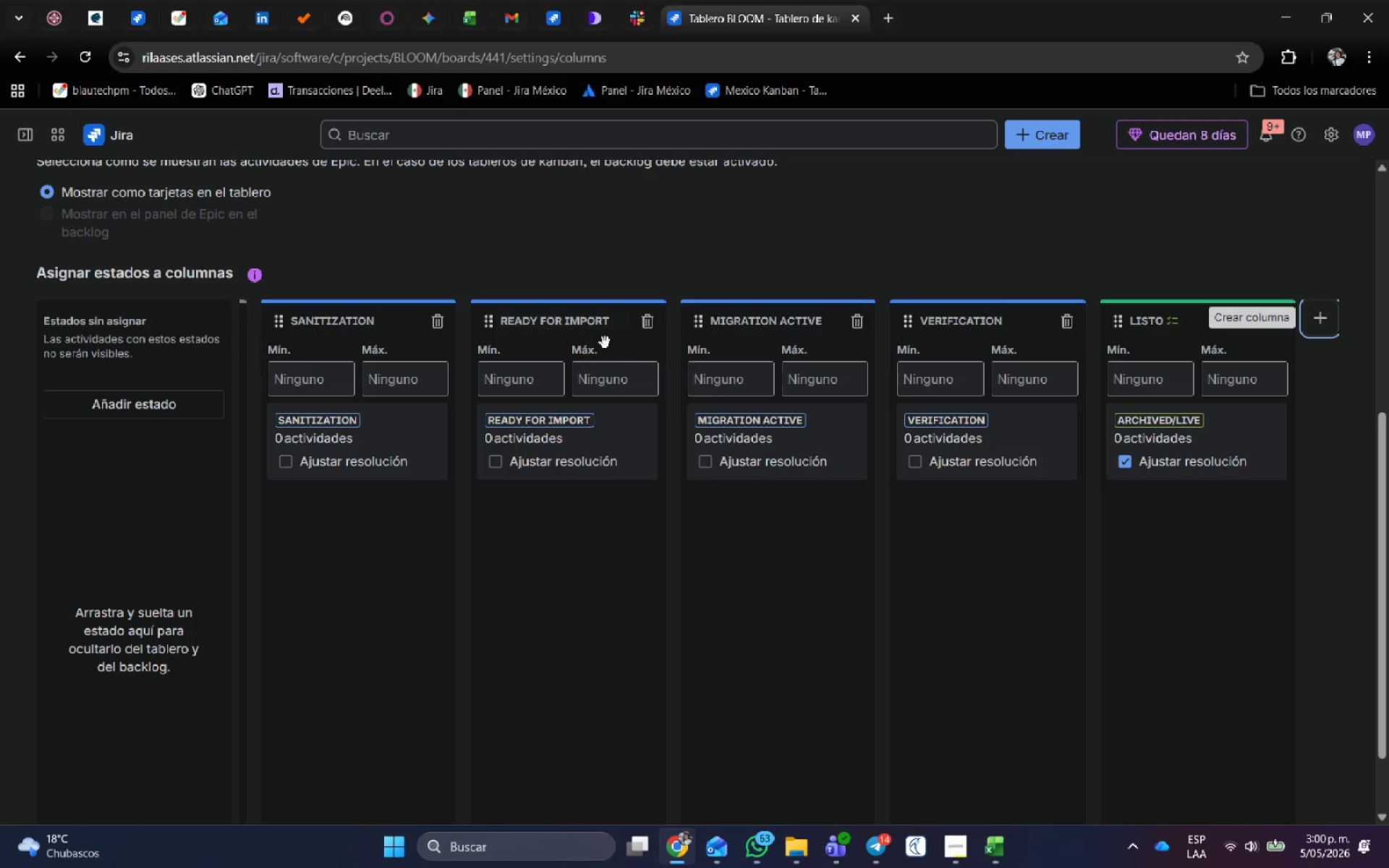 
double_click([1122, 326])
 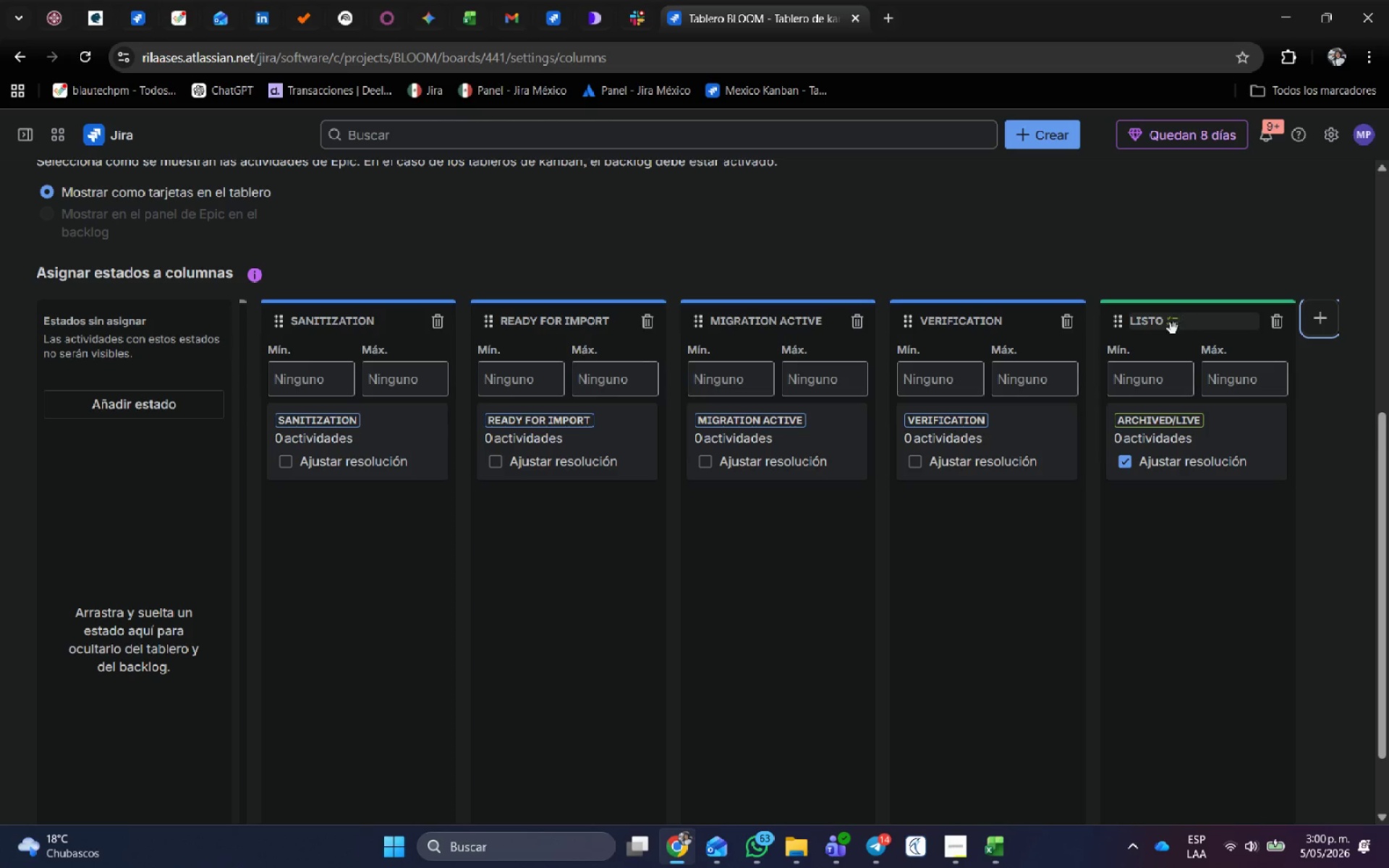 
double_click([1173, 328])
 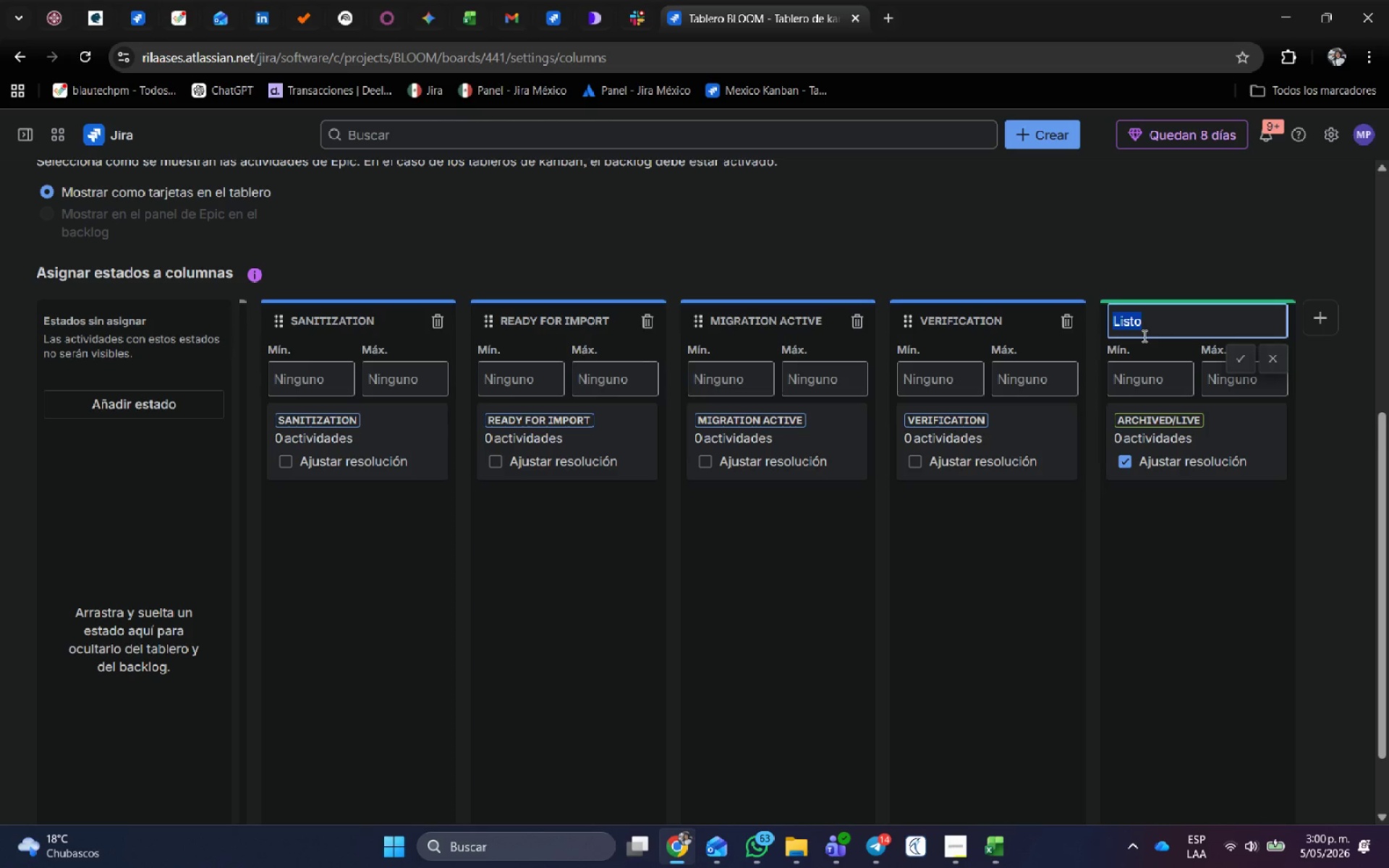 
type(ARCHIVED&LIVE)
 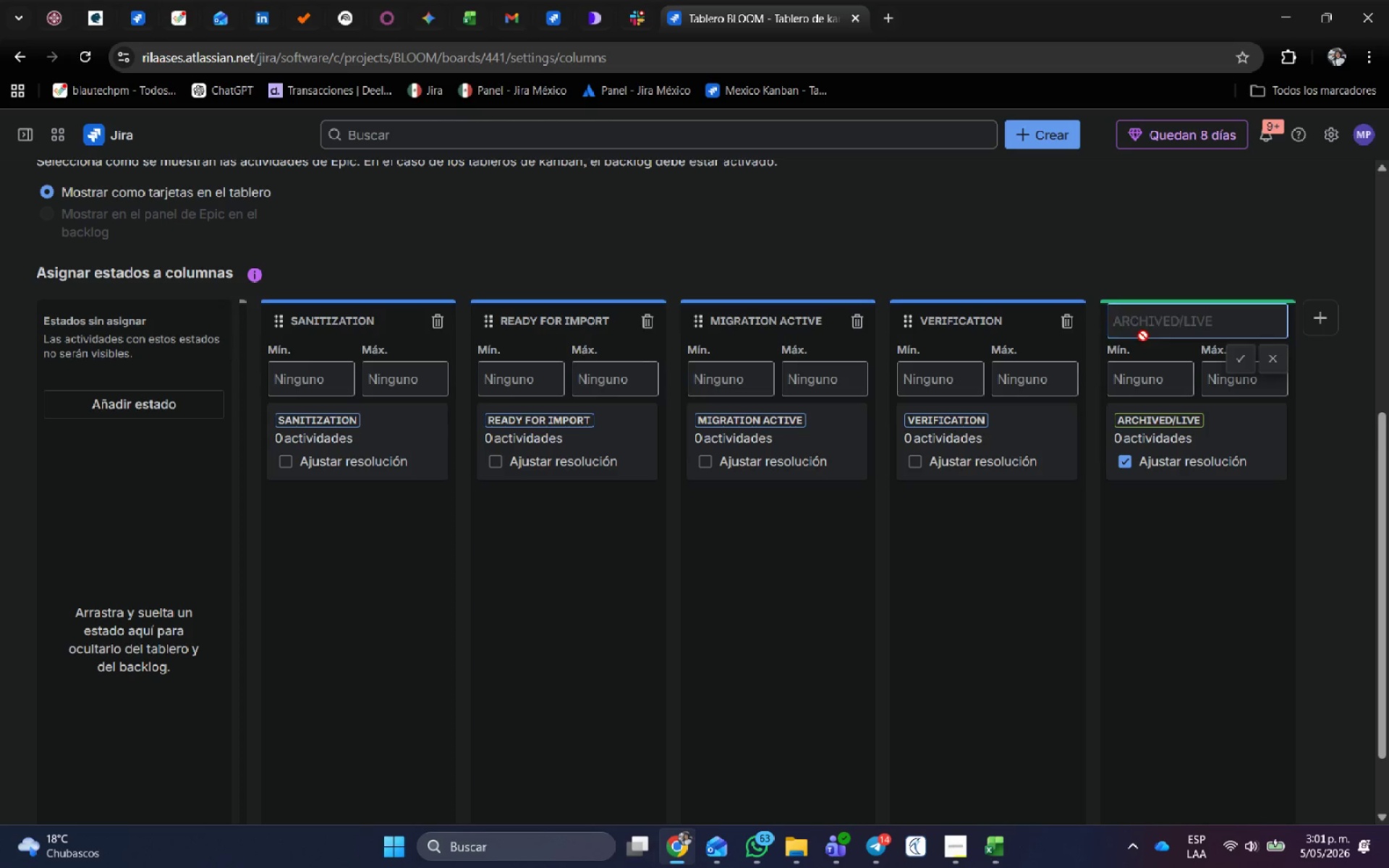 
key(Enter)
 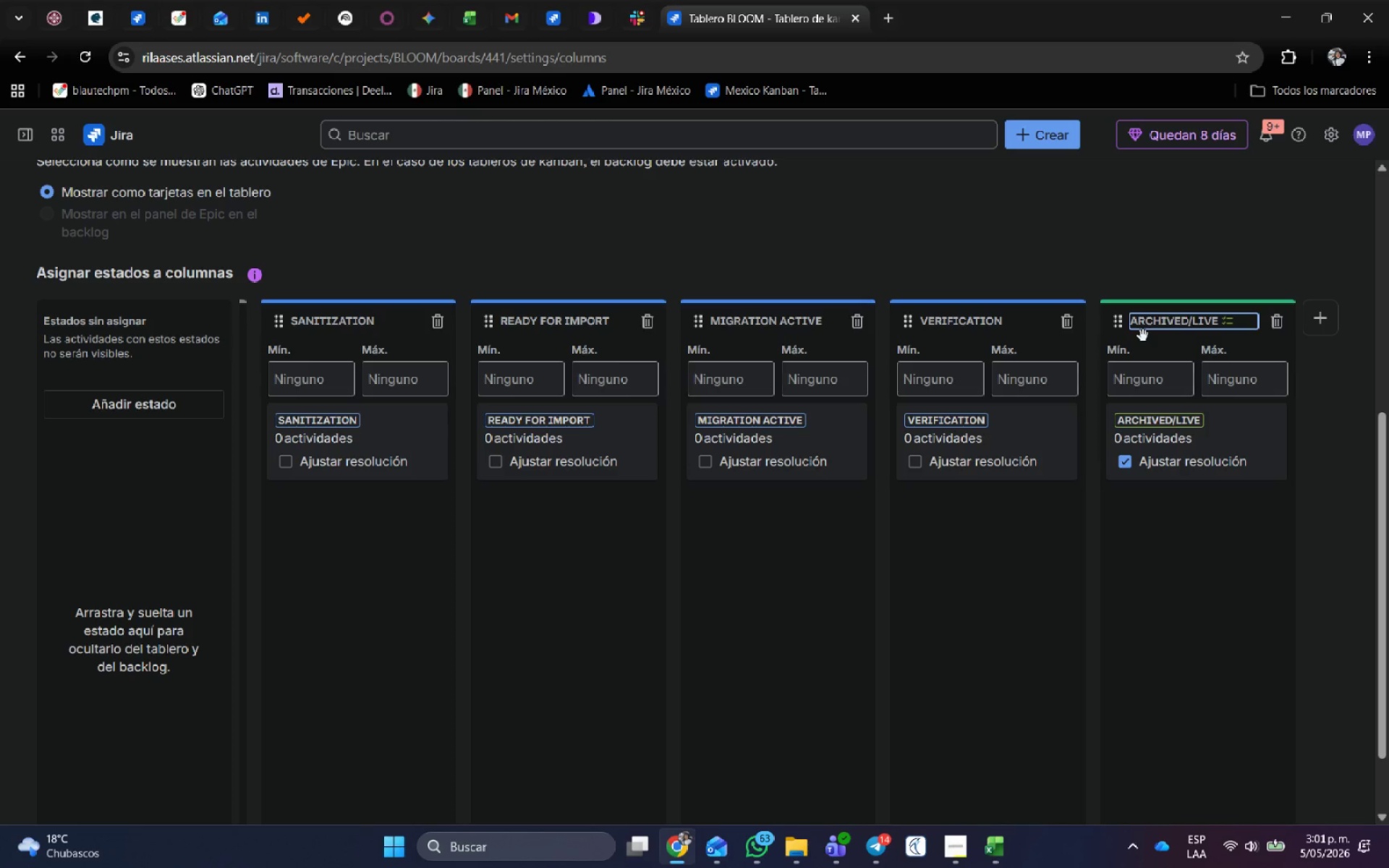 
wait(26.3)
 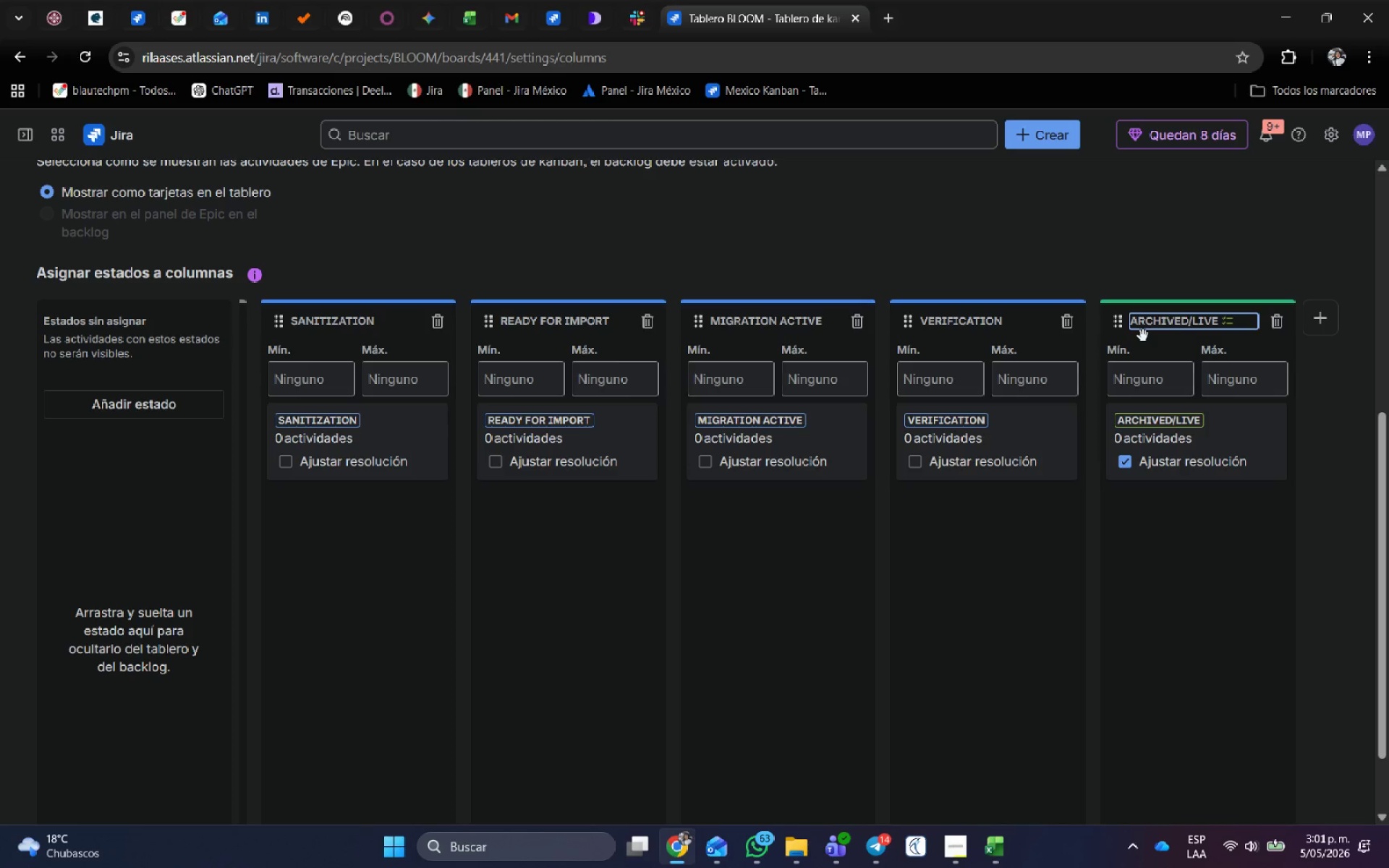 
left_click([1262, 231])
 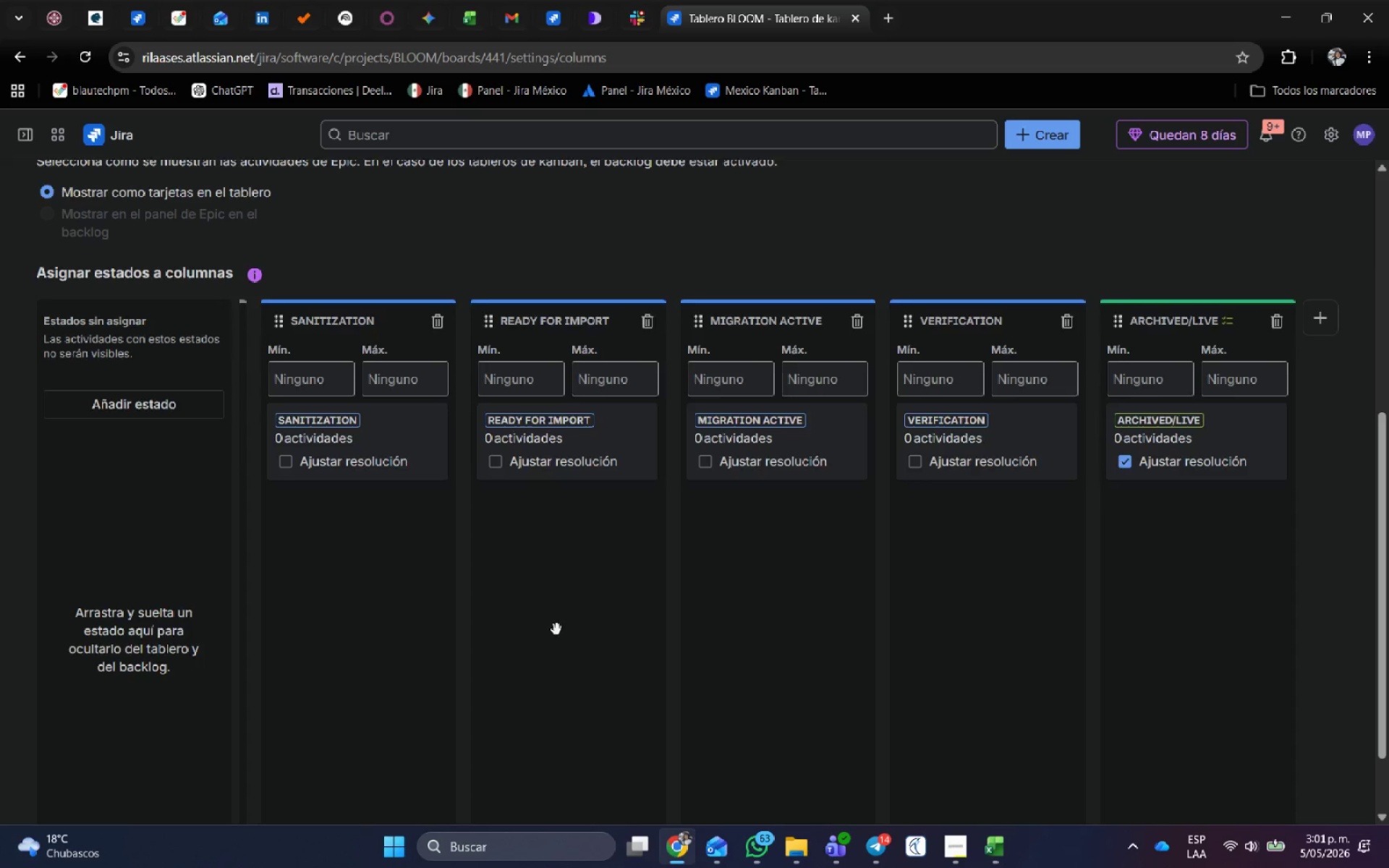 
scroll: coordinate [526, 554], scroll_direction: up, amount: 6.0
 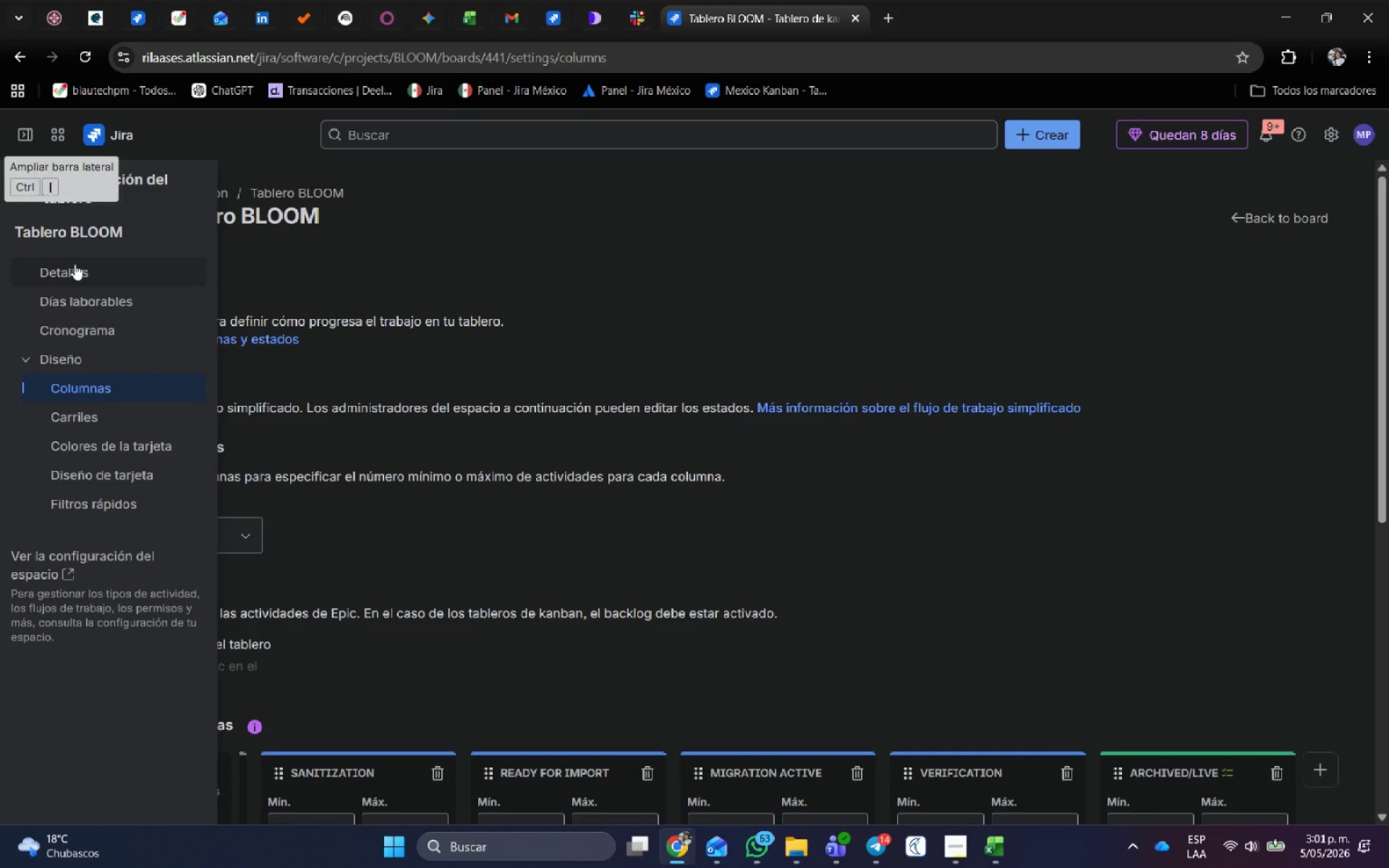 
left_click([100, 420])
 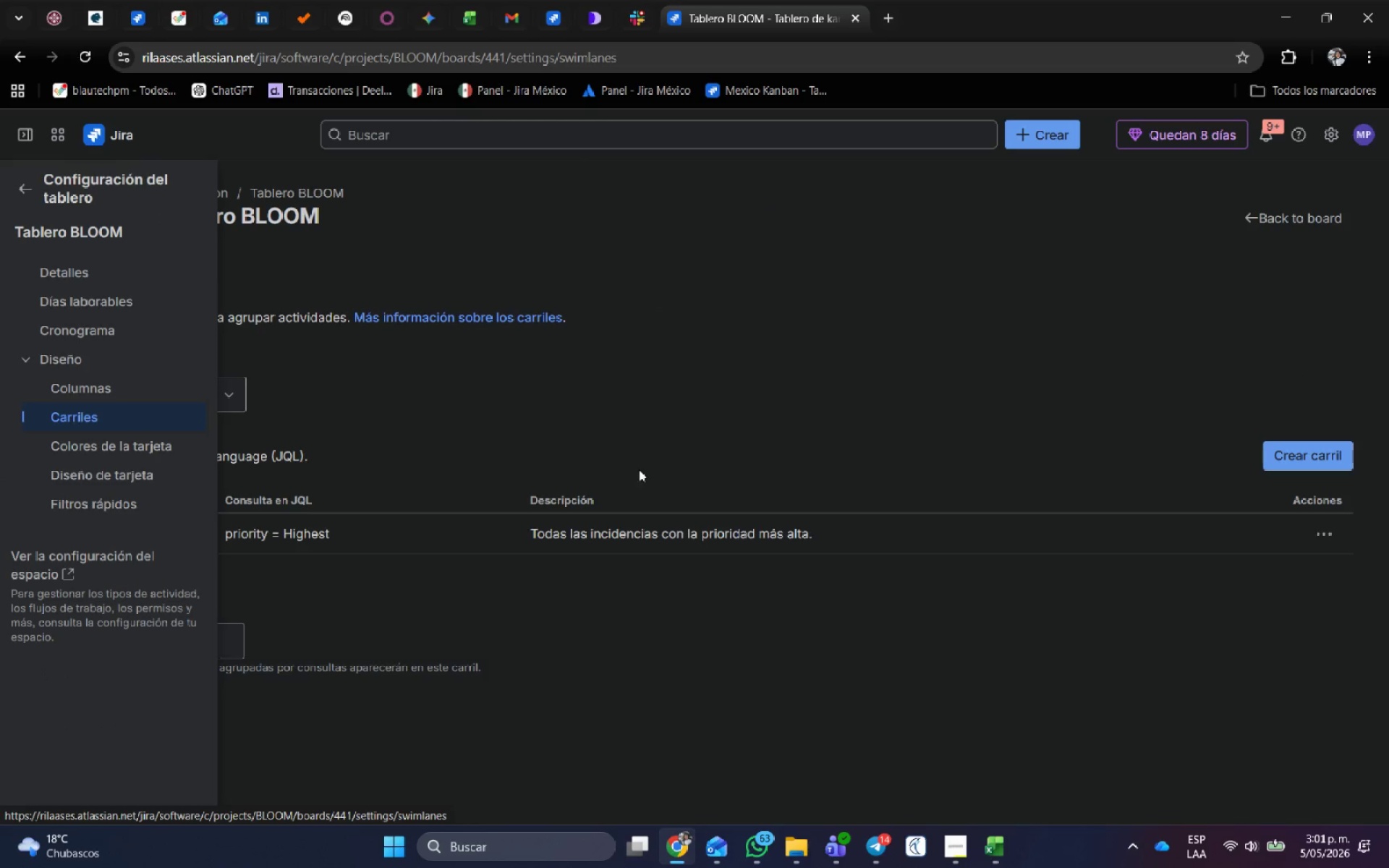 
scroll: coordinate [687, 409], scroll_direction: up, amount: 1.0
 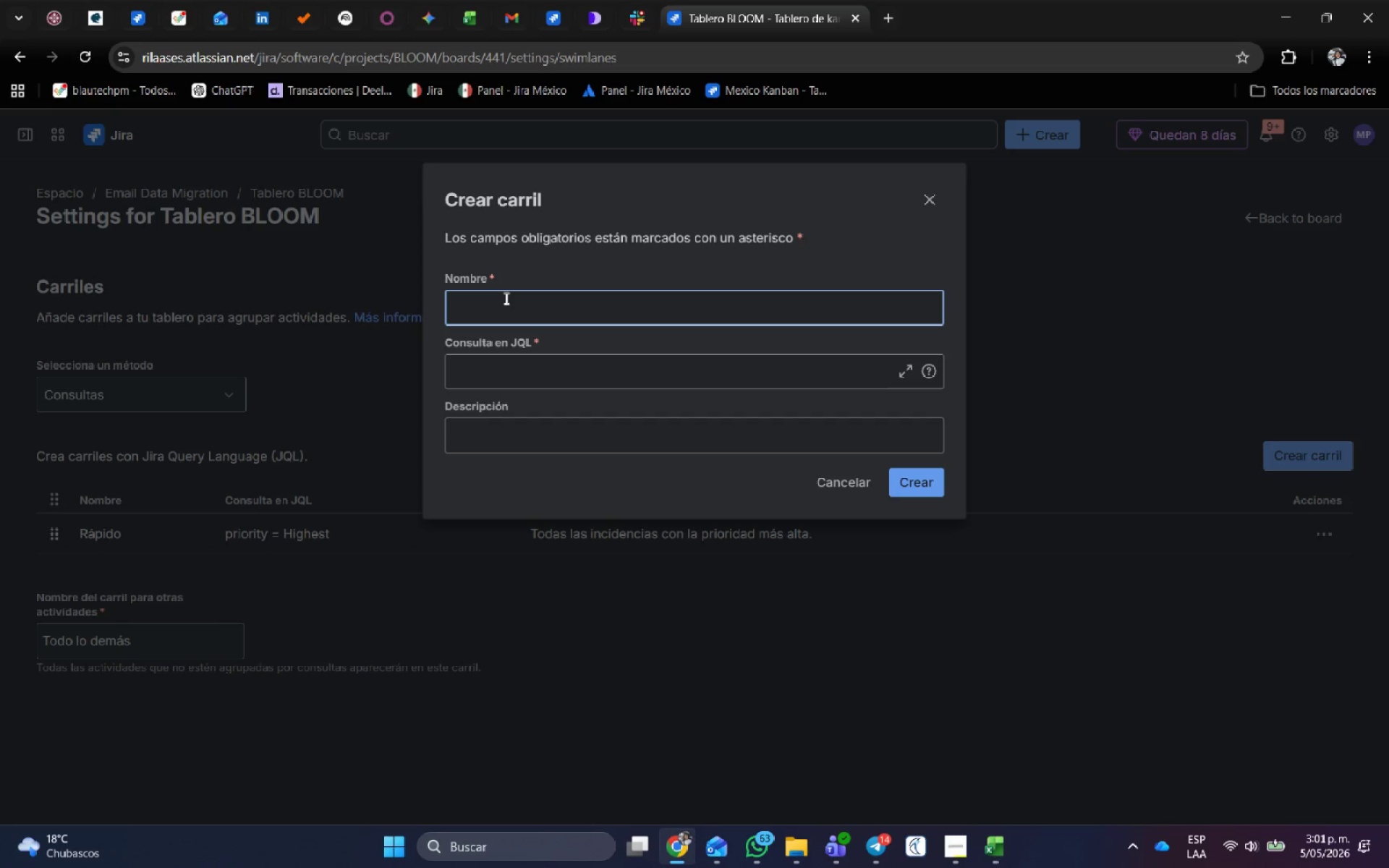 
wait(6.76)
 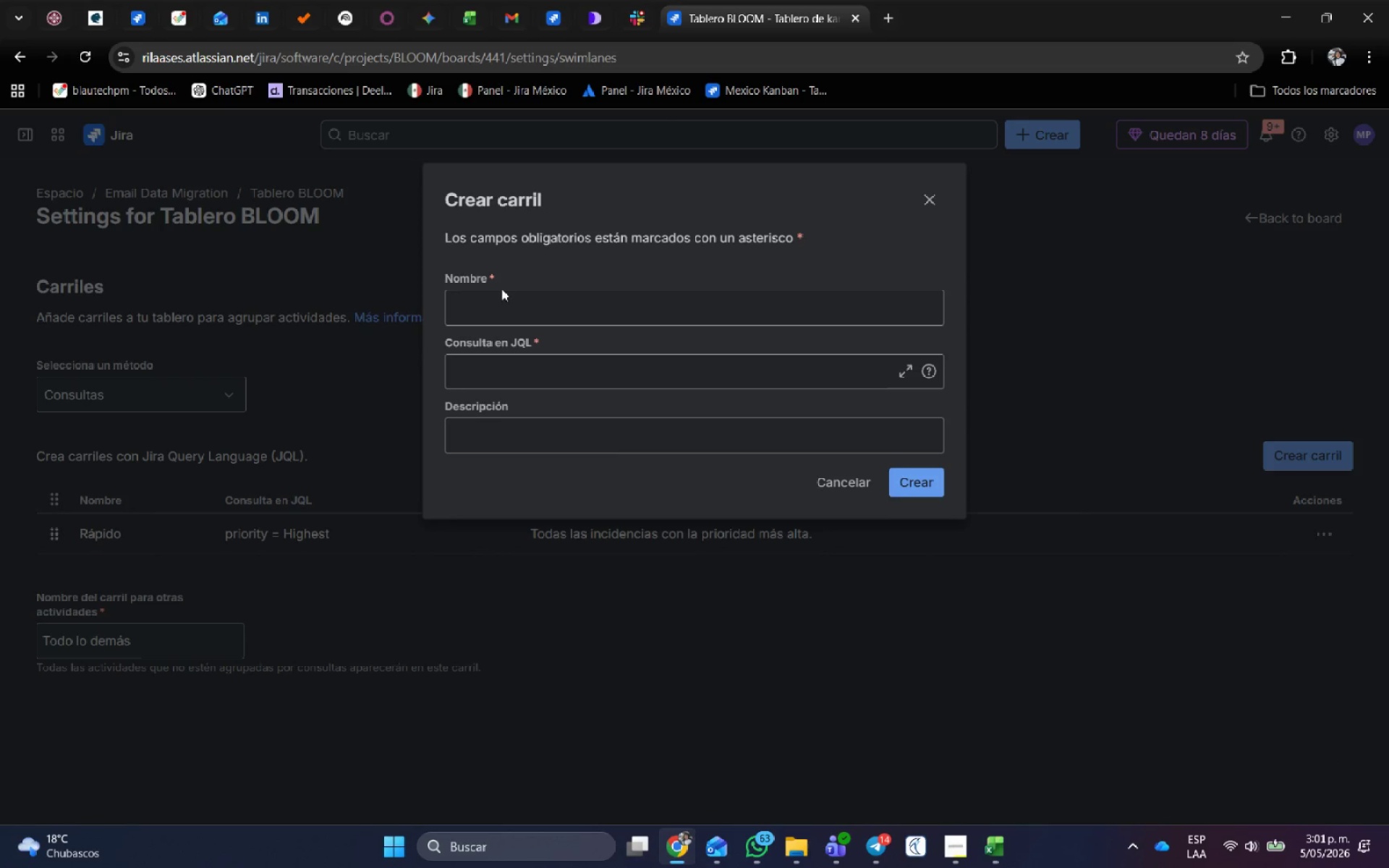 
type(MEDIUM)
 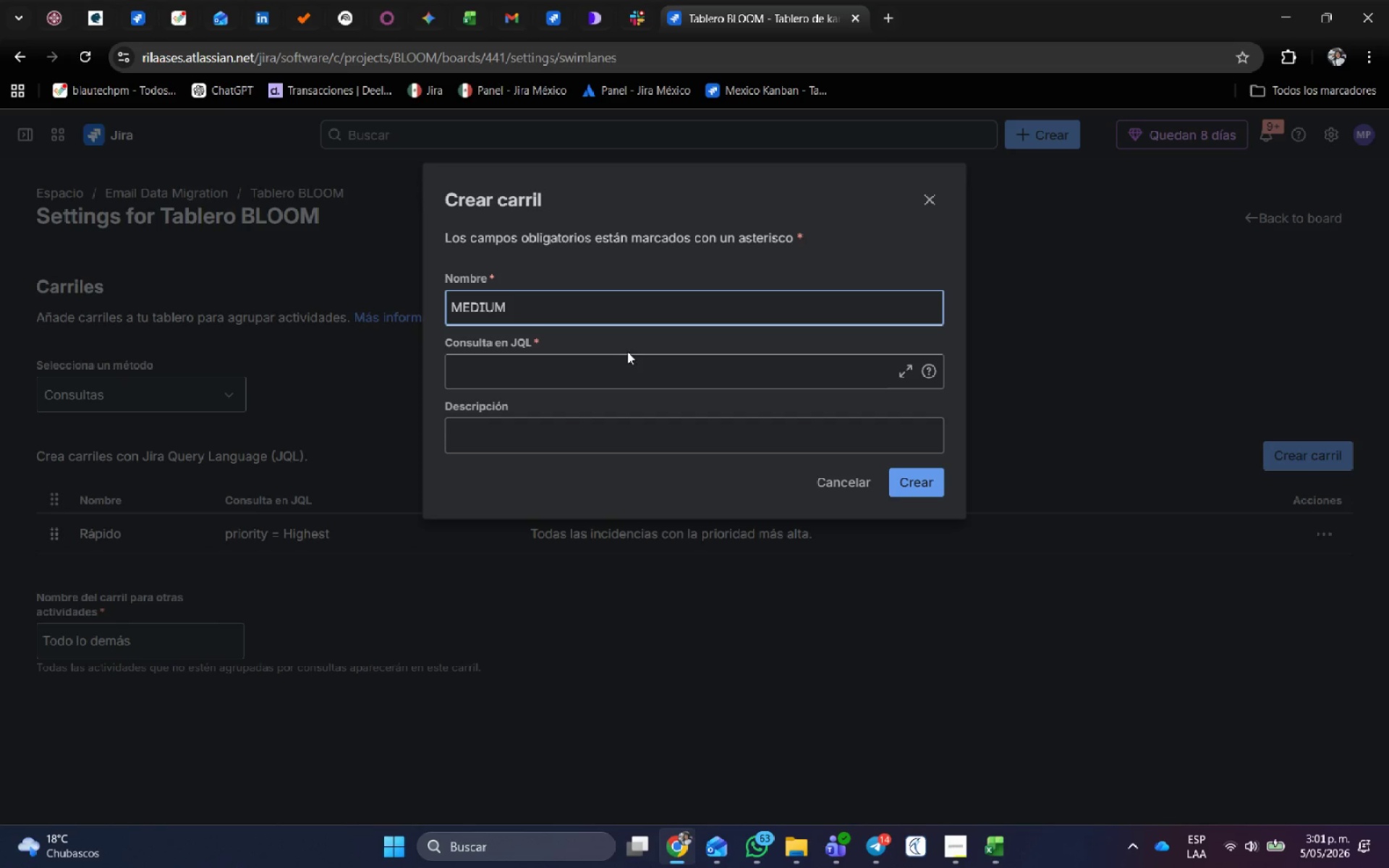 
left_click([623, 359])
 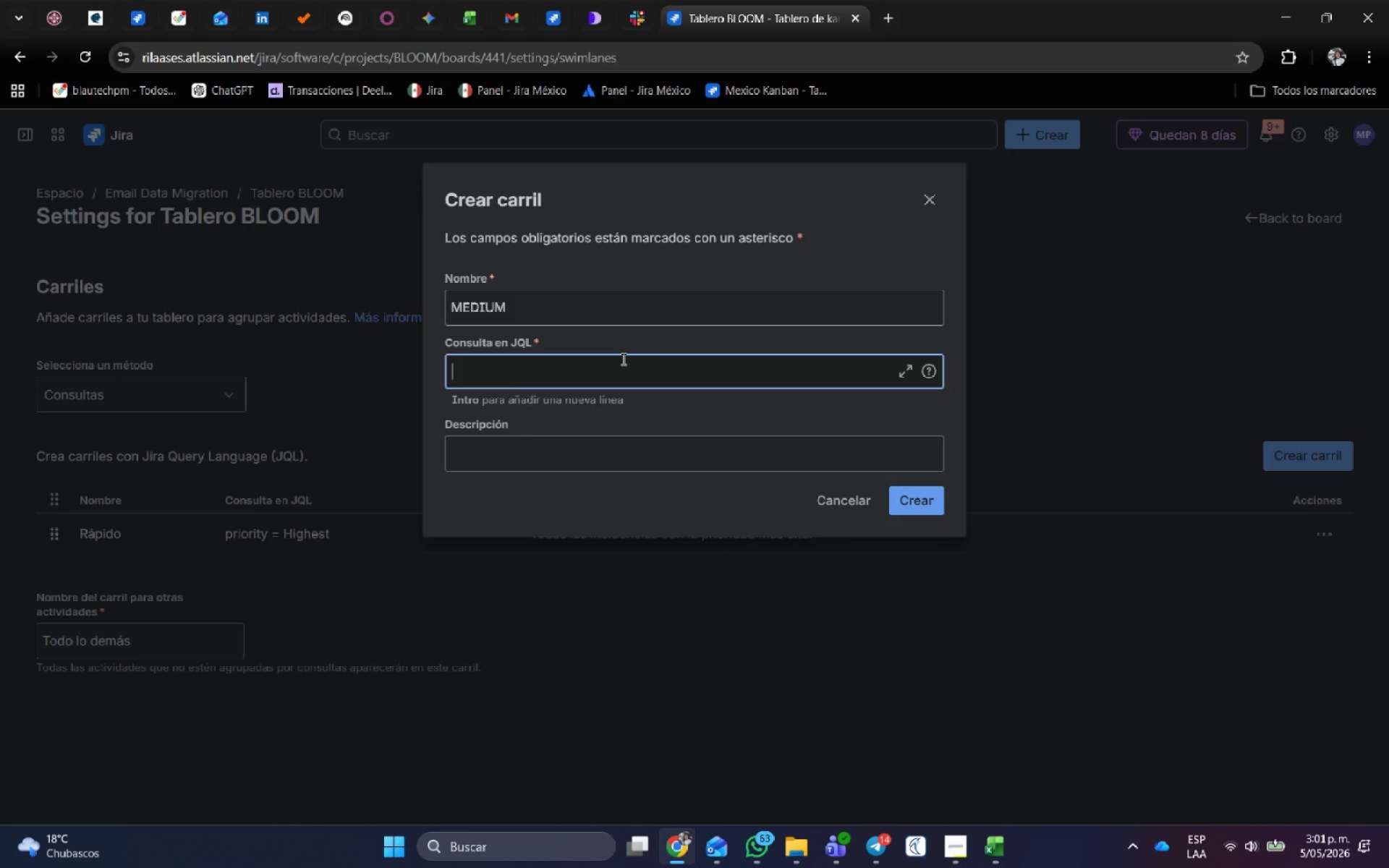 
type(PRIORI)
 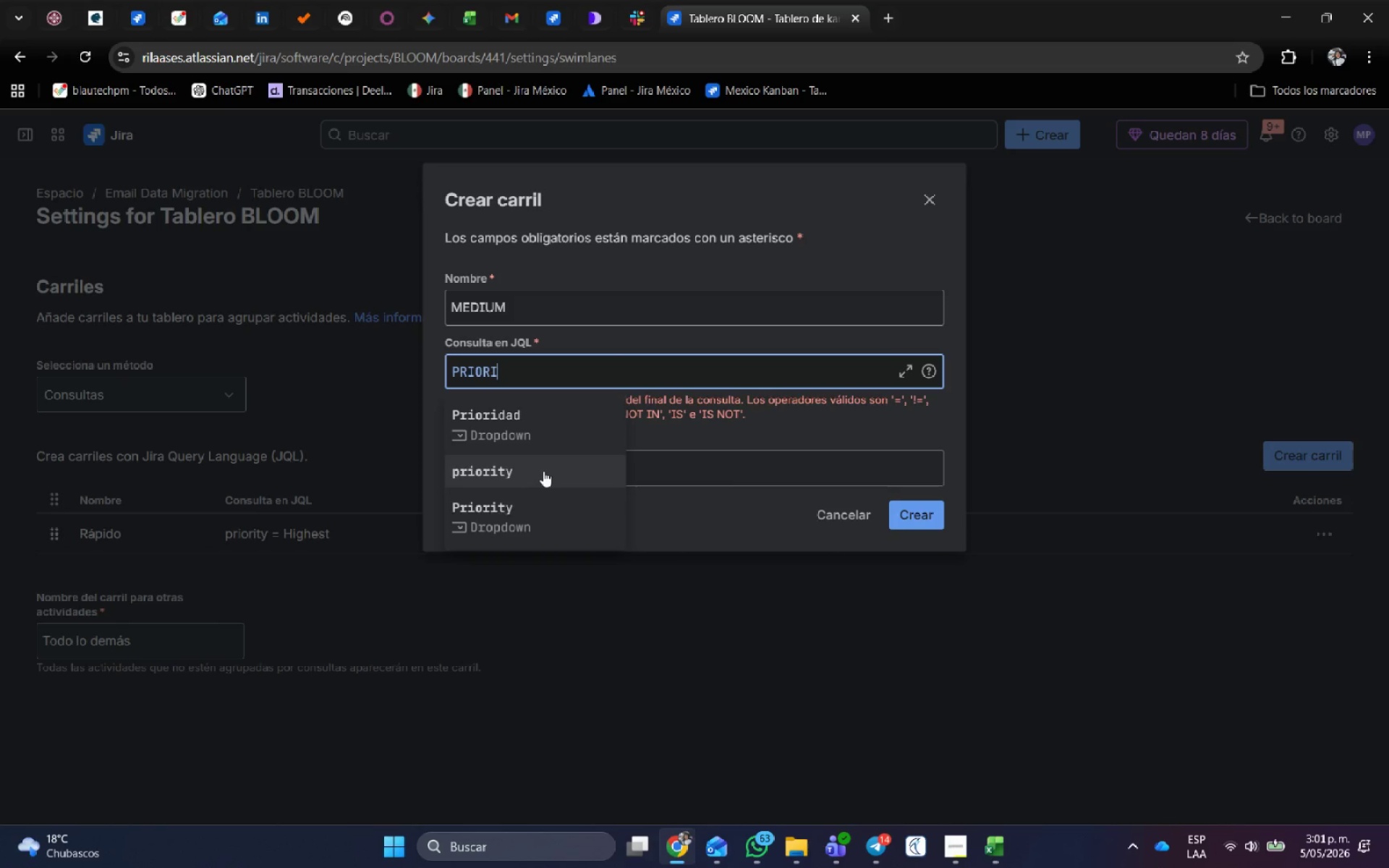 
left_click([543, 471])
 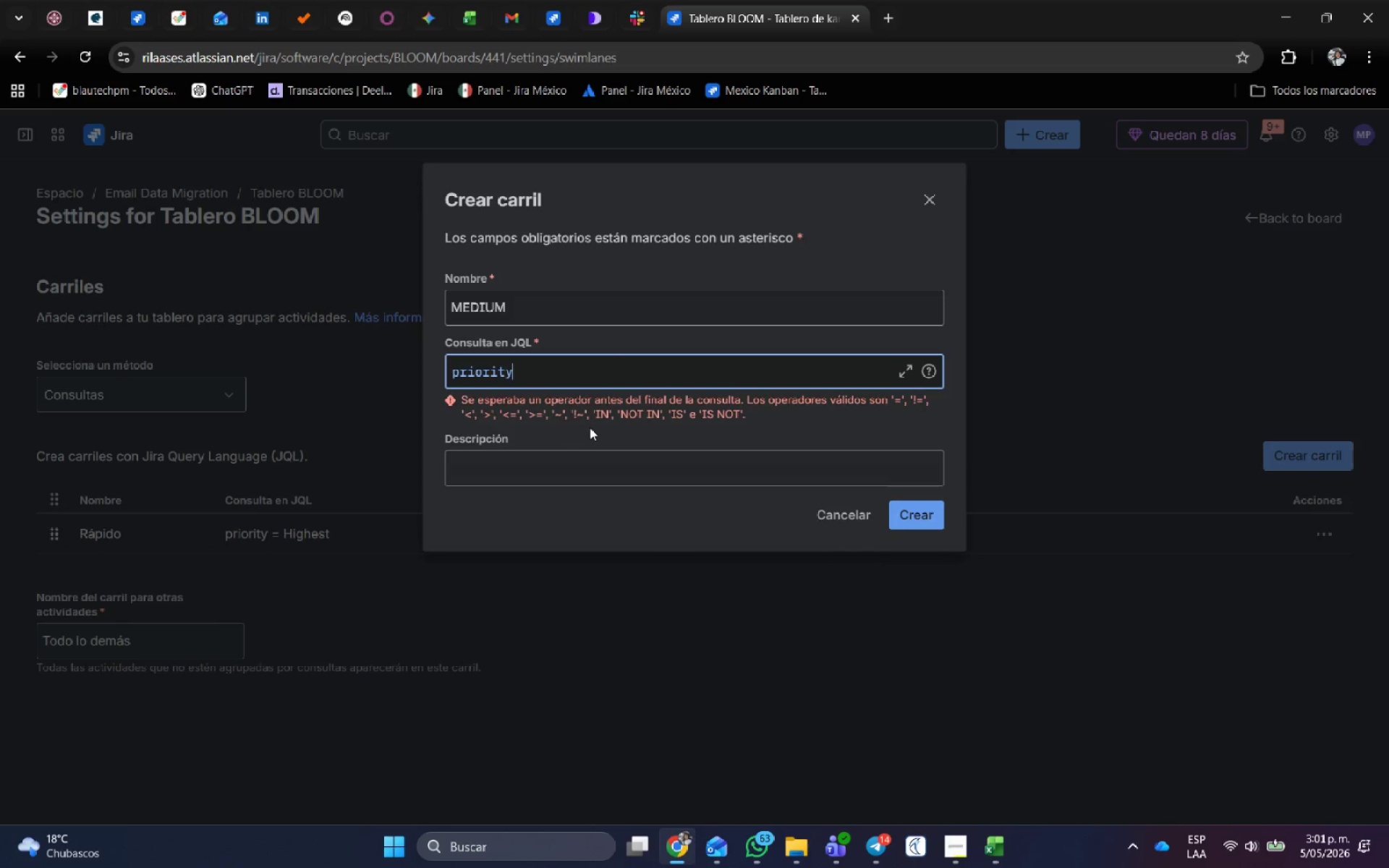 
key(Space)
 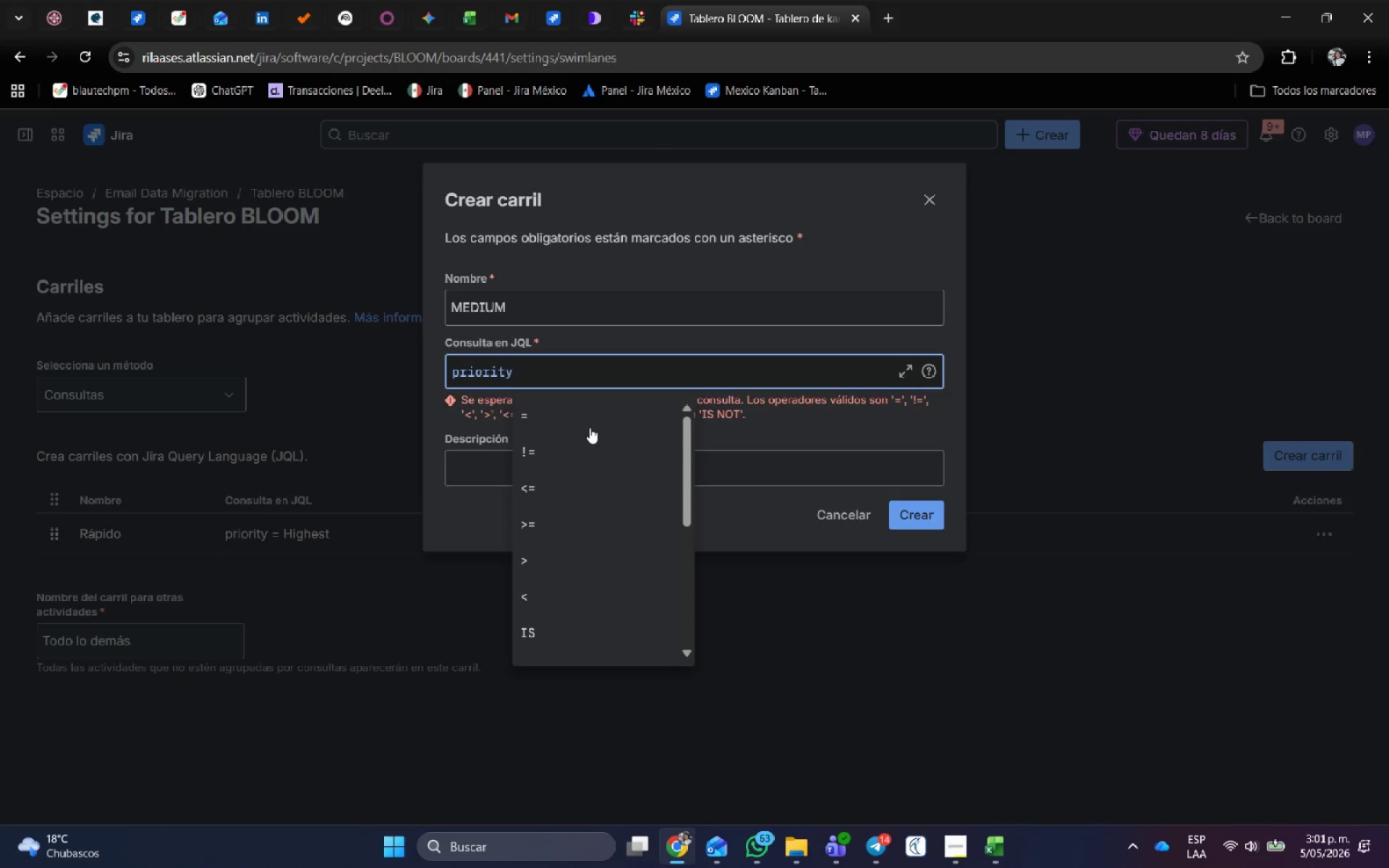 
key(Shift+ShiftRight)
 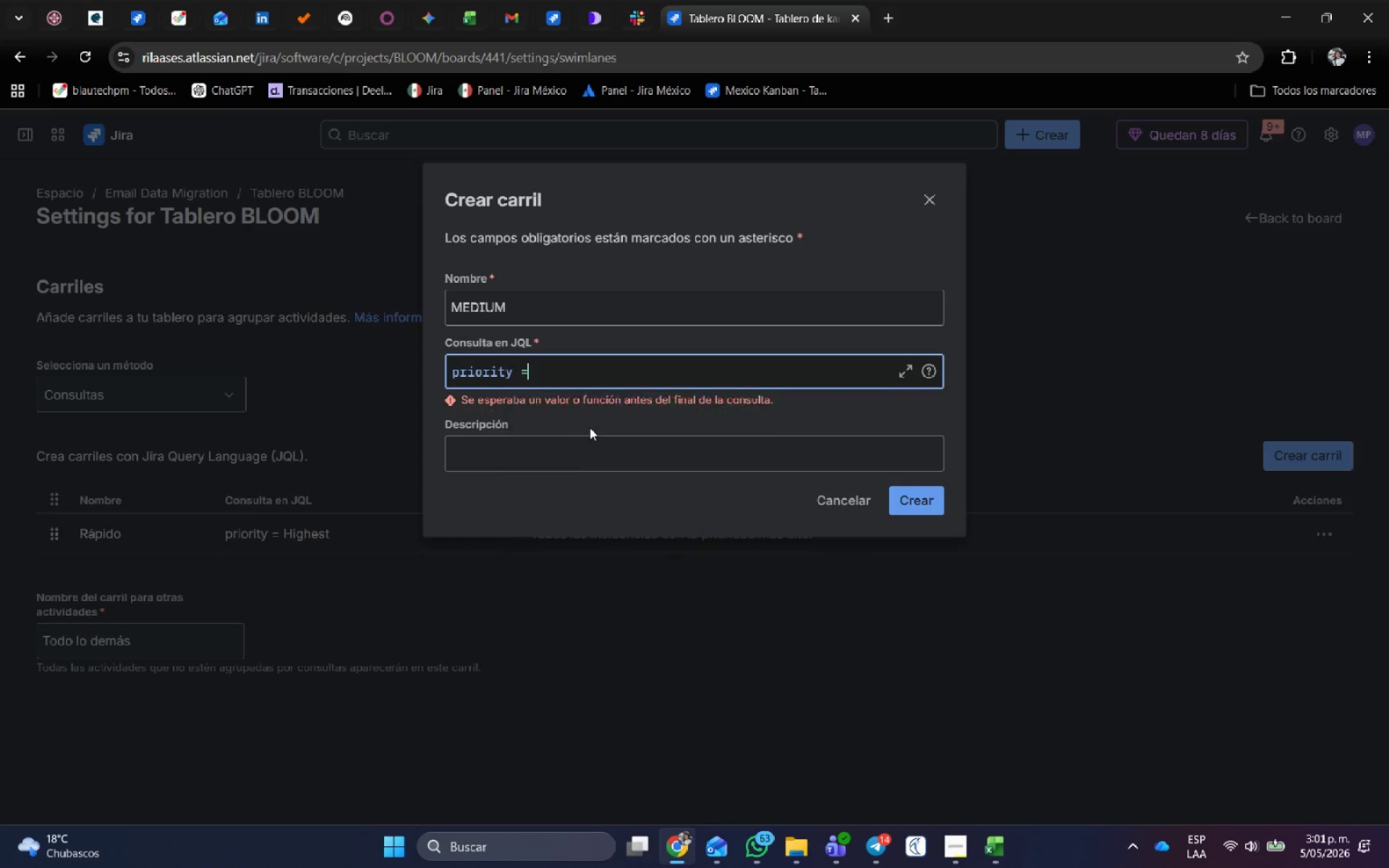 
key(Shift+0)
 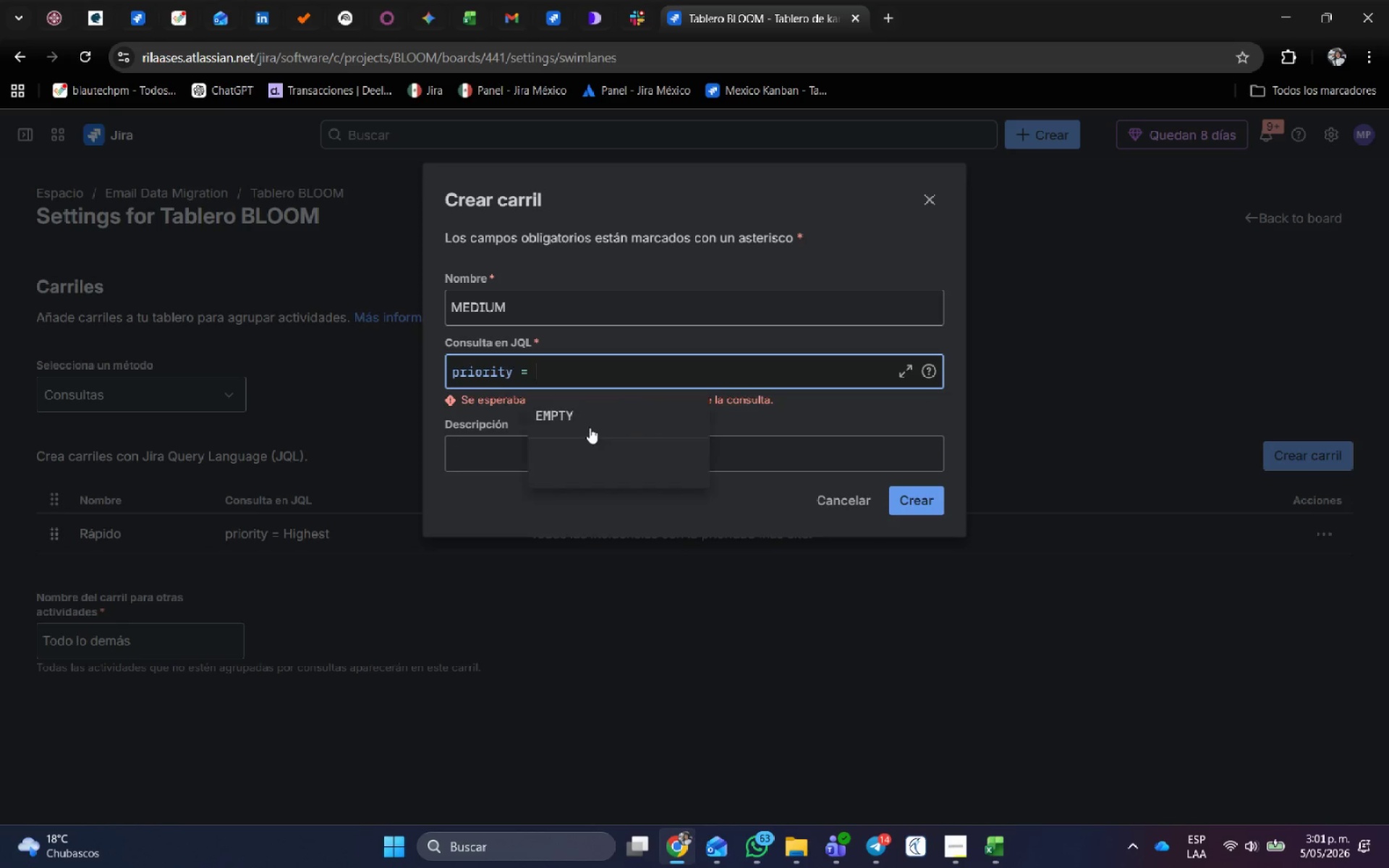 
key(Space)
 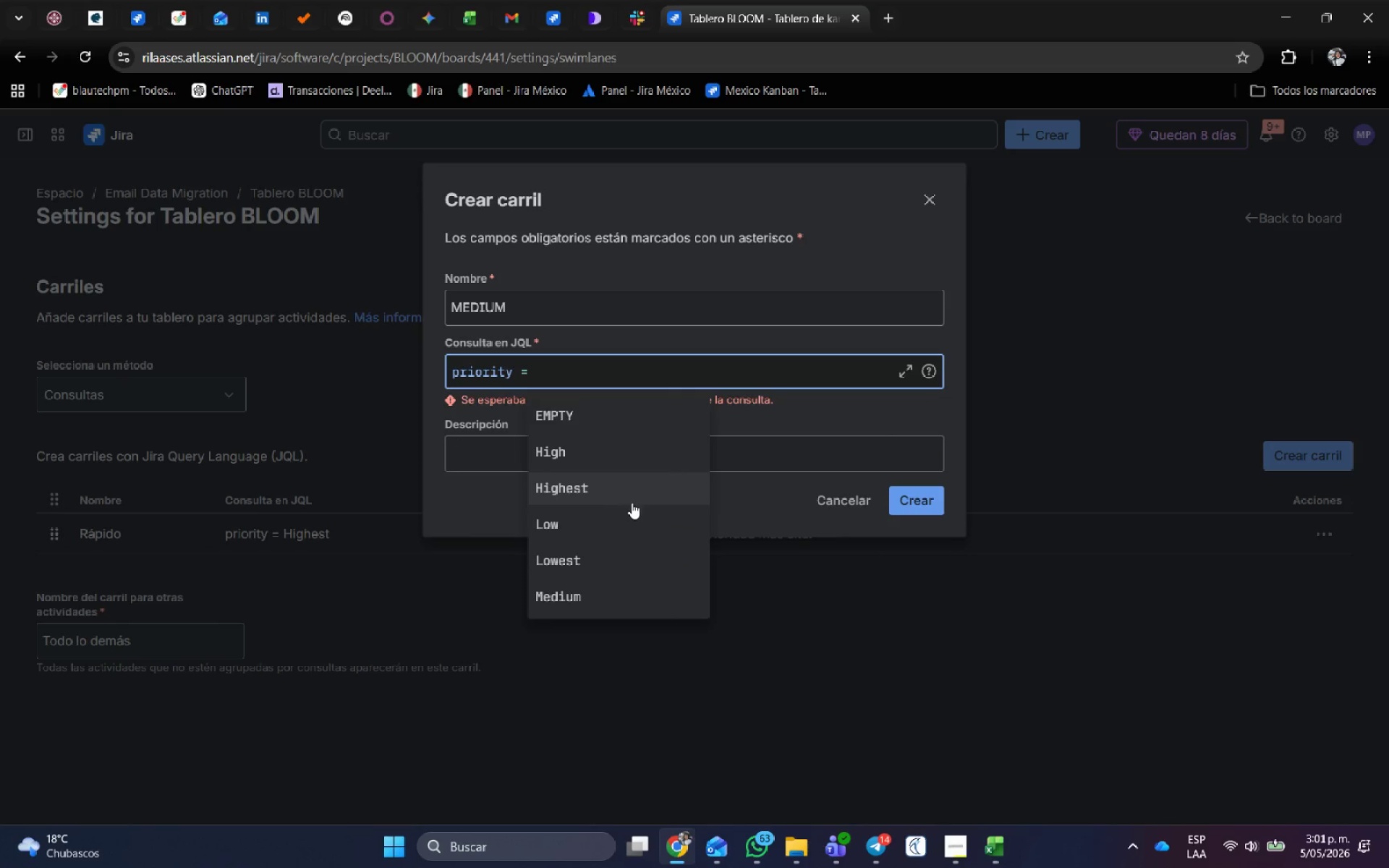 
left_click([628, 527])
 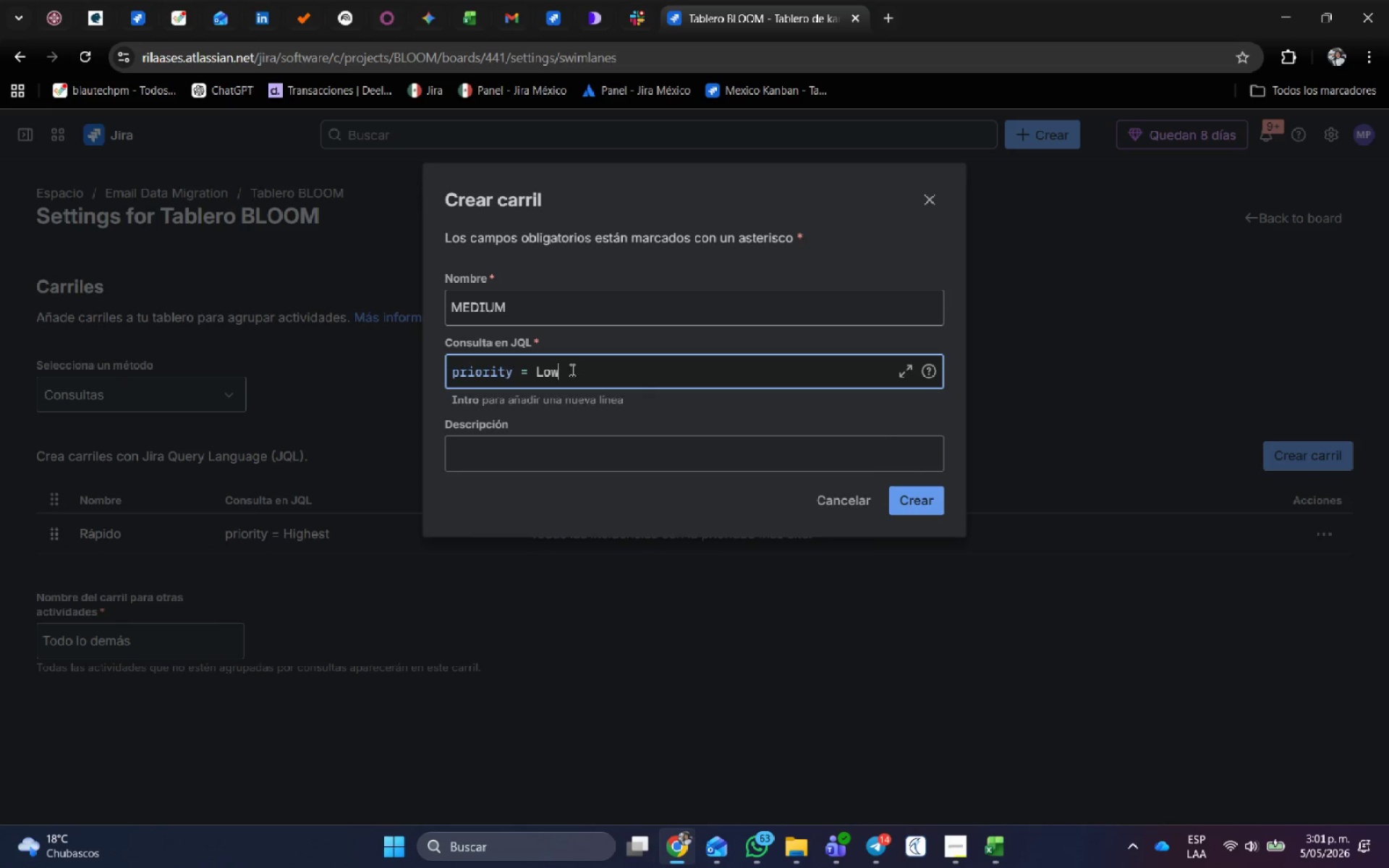 
key(Backspace)
key(Backspace)
key(Backspace)
type(MED)
 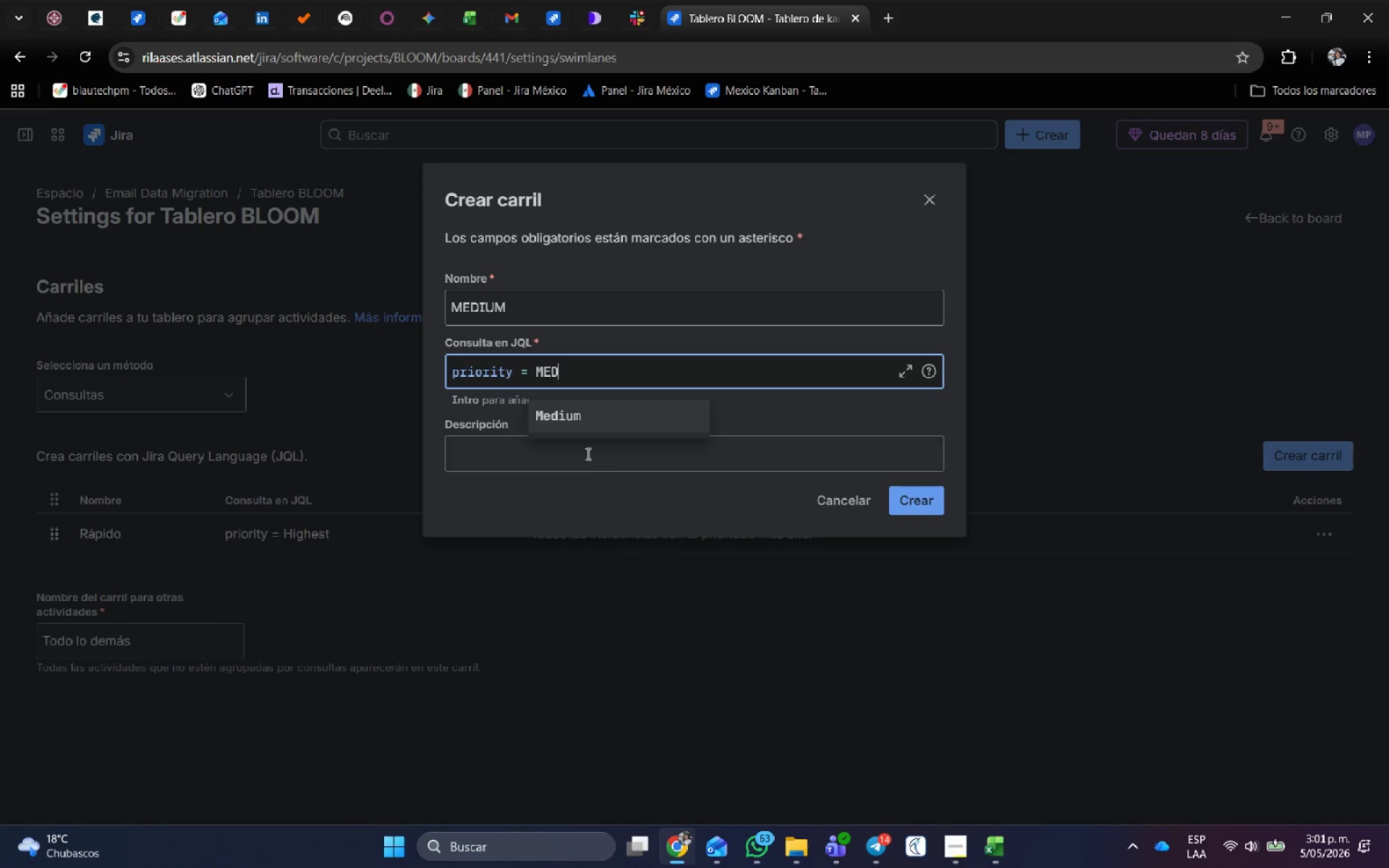 
left_click([565, 413])
 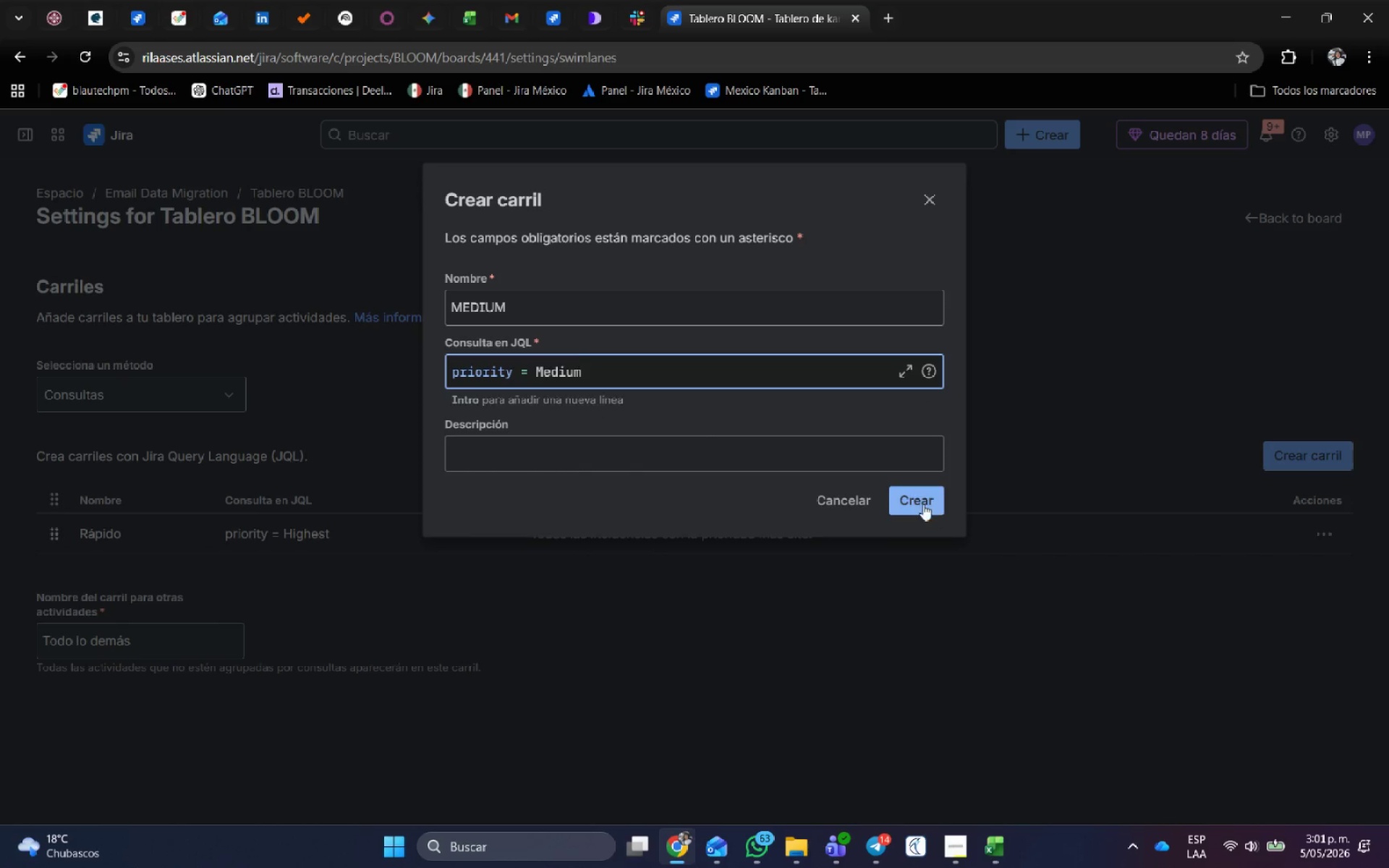 
left_click([919, 503])
 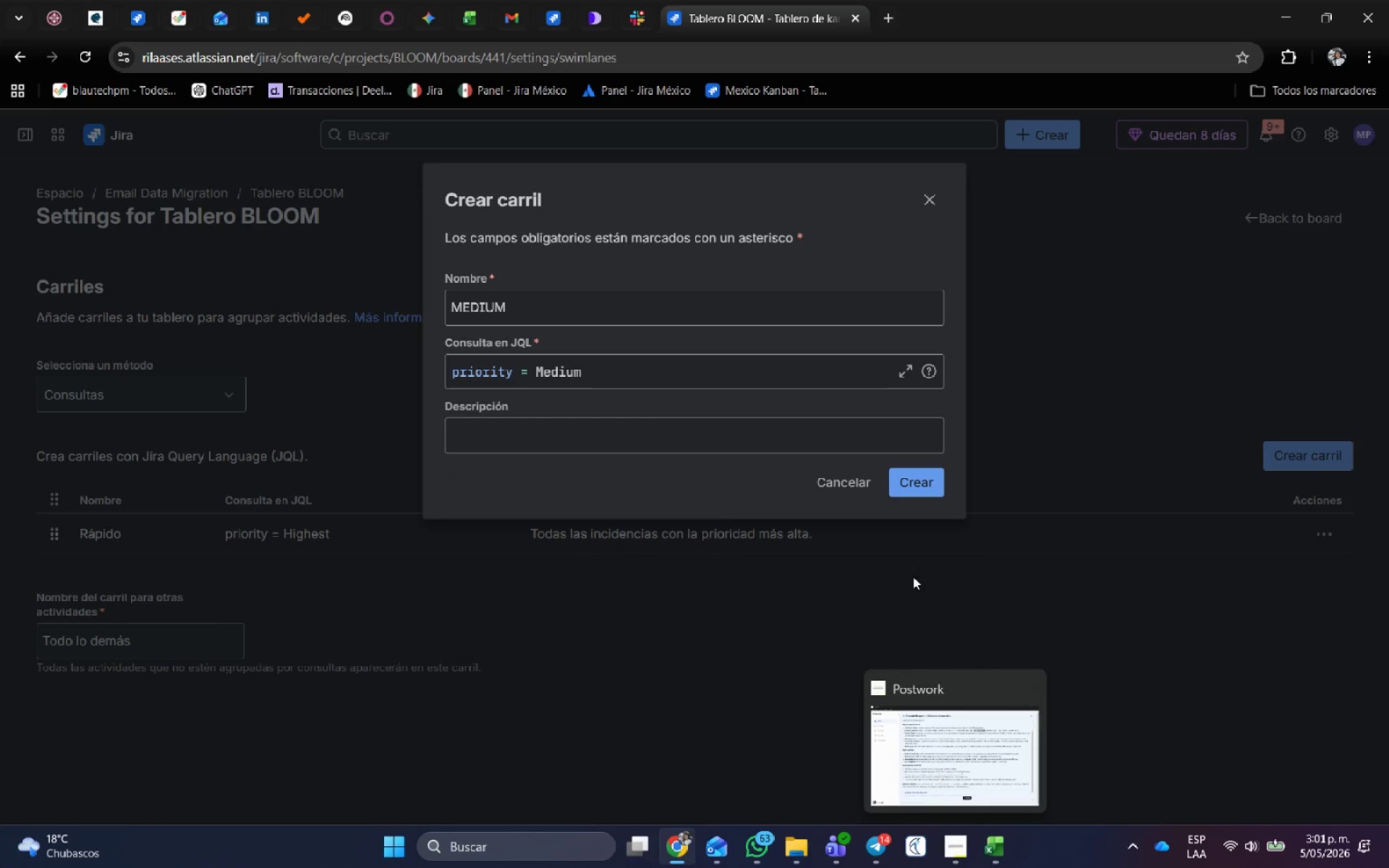 
left_click([913, 490])
 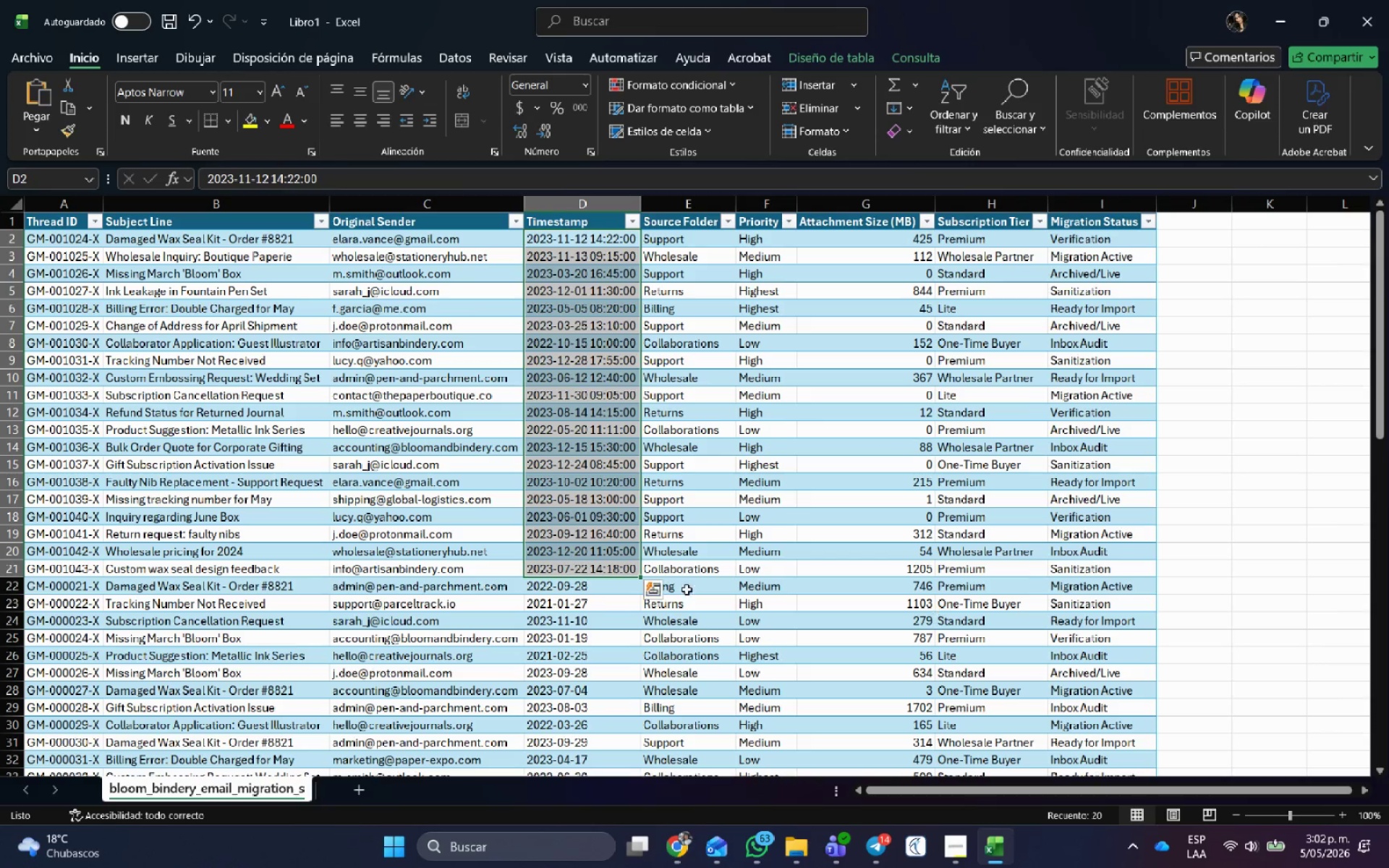 
left_click([760, 259])
 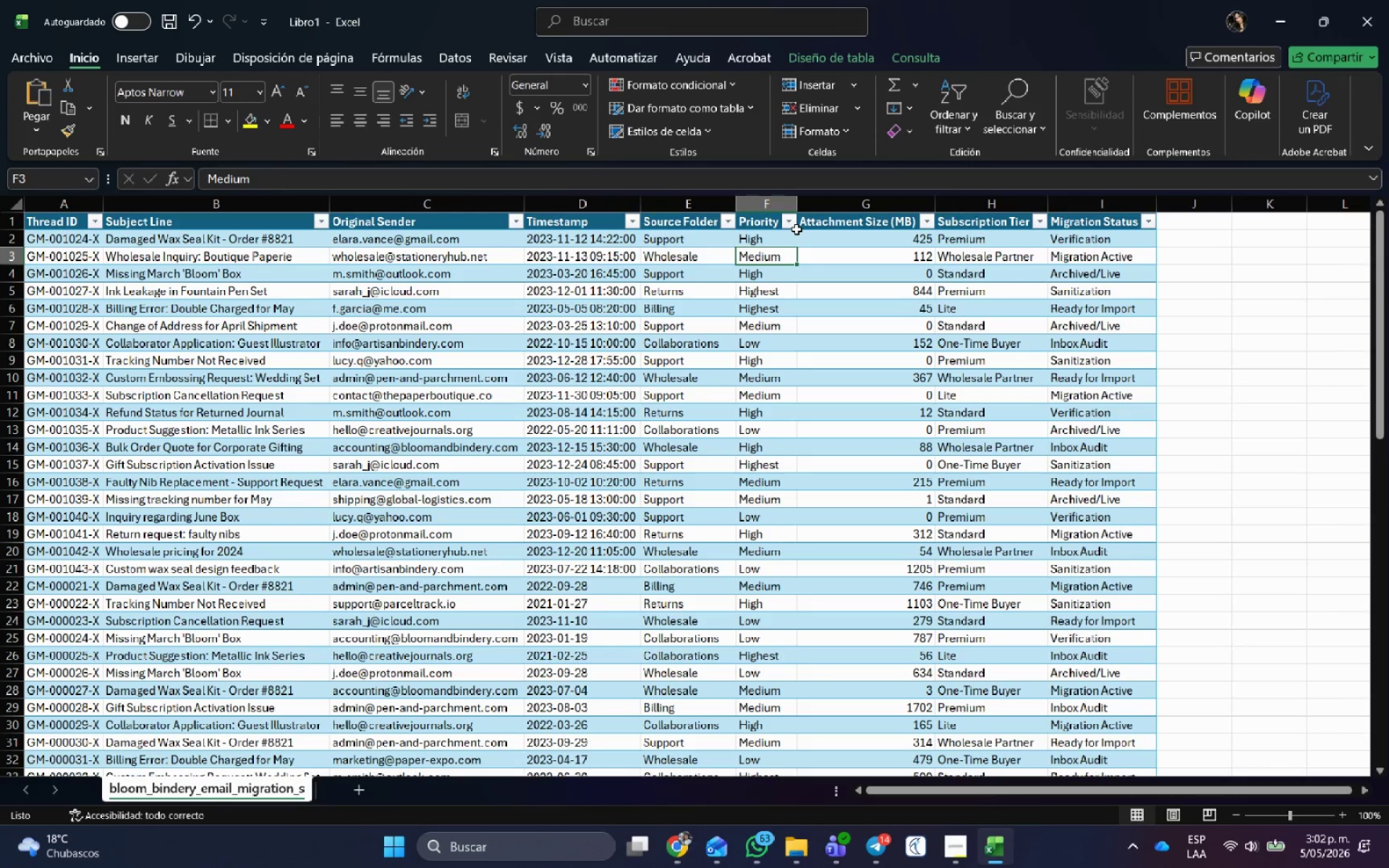 
key(Alt+AltLeft)
 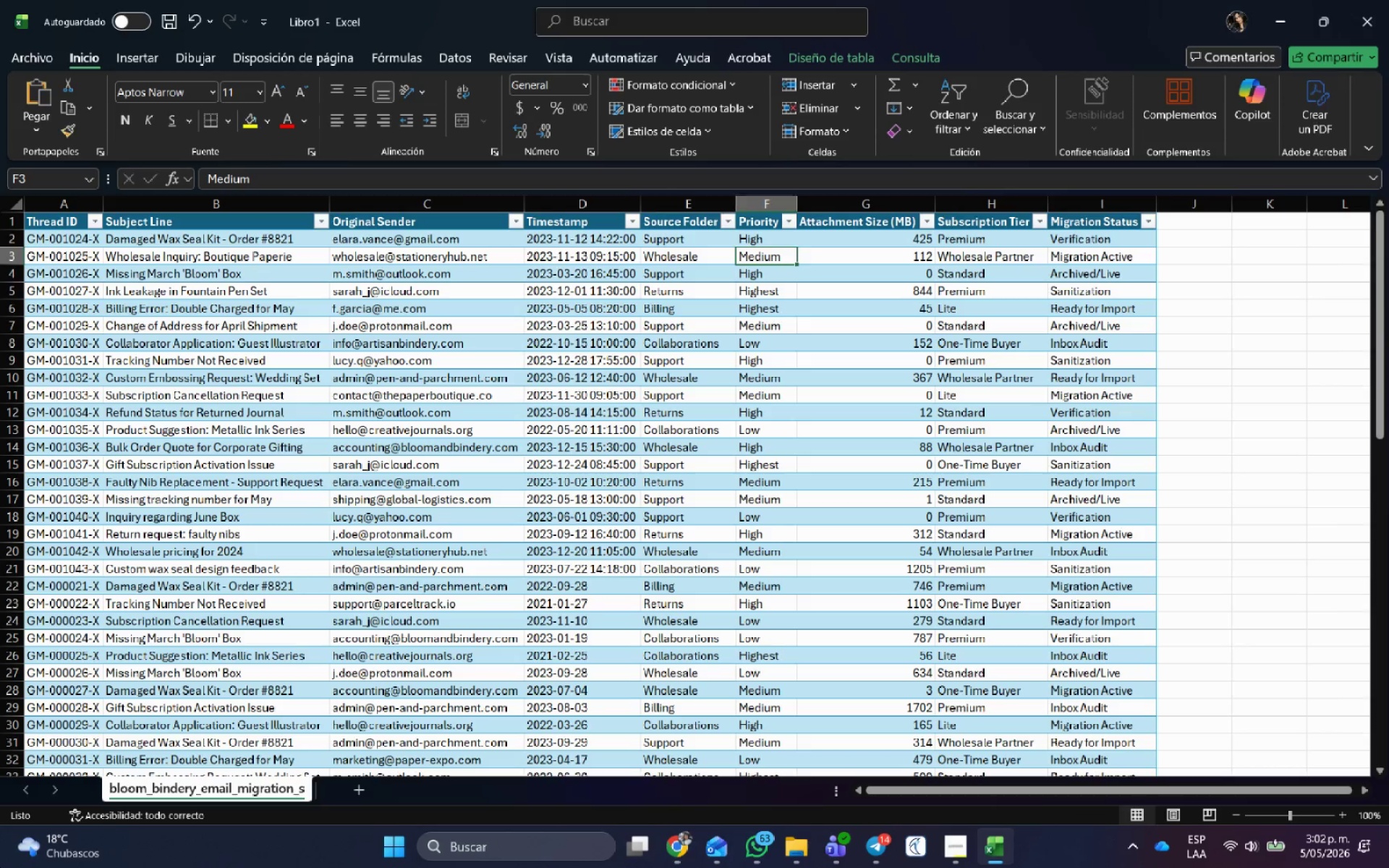 
key(Alt+Tab)
 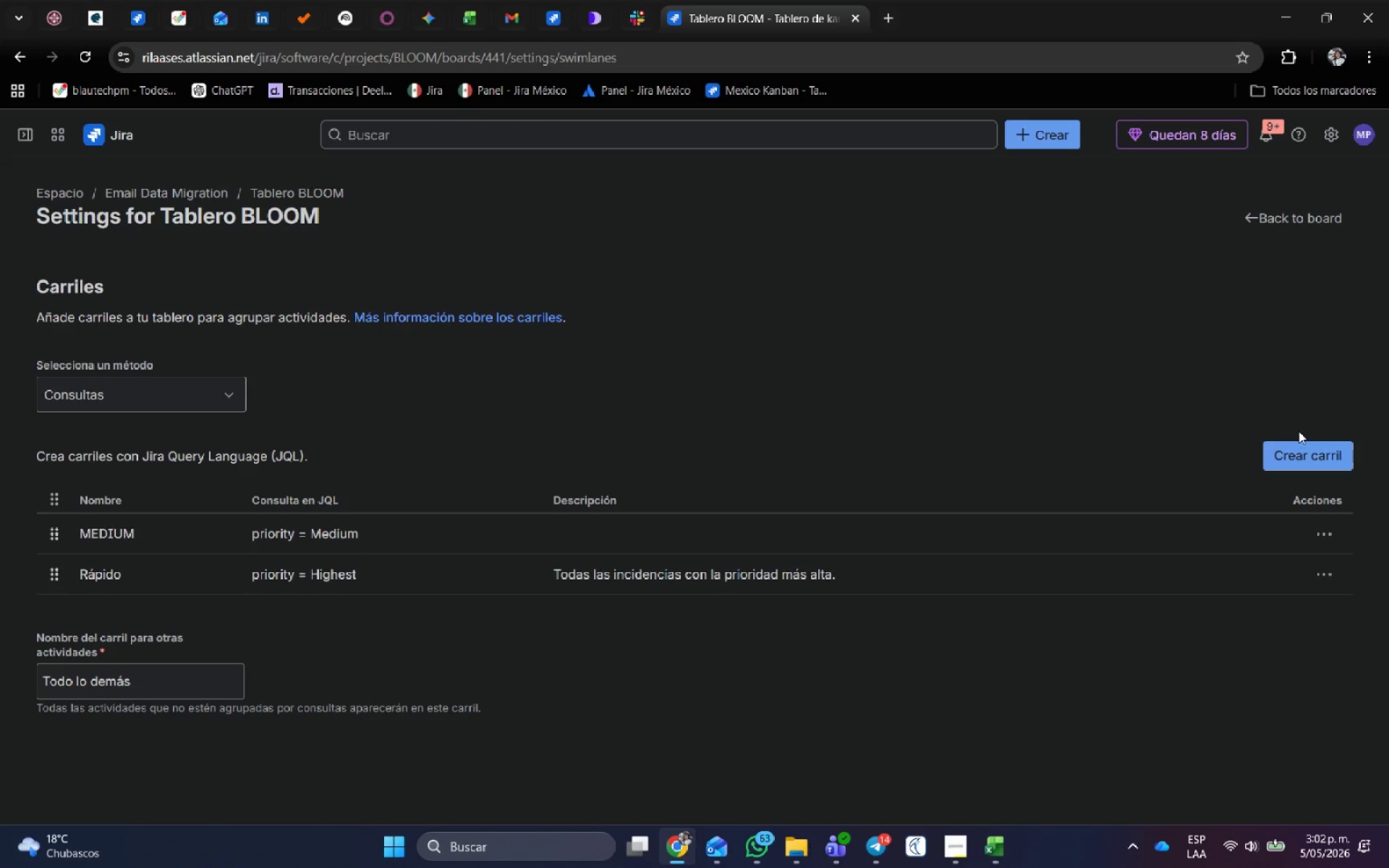 
left_click([1299, 454])
 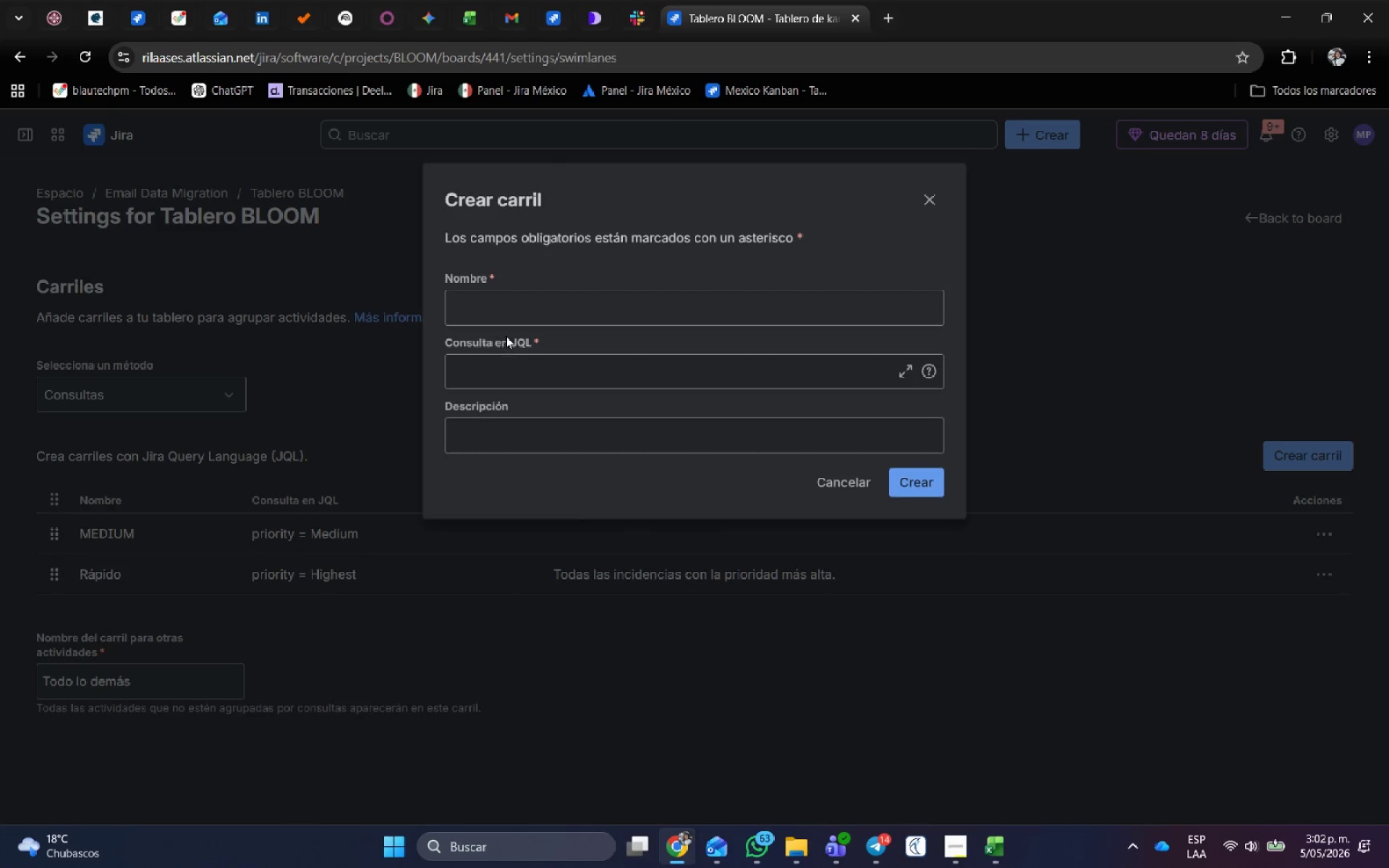 
left_click([506, 310])
 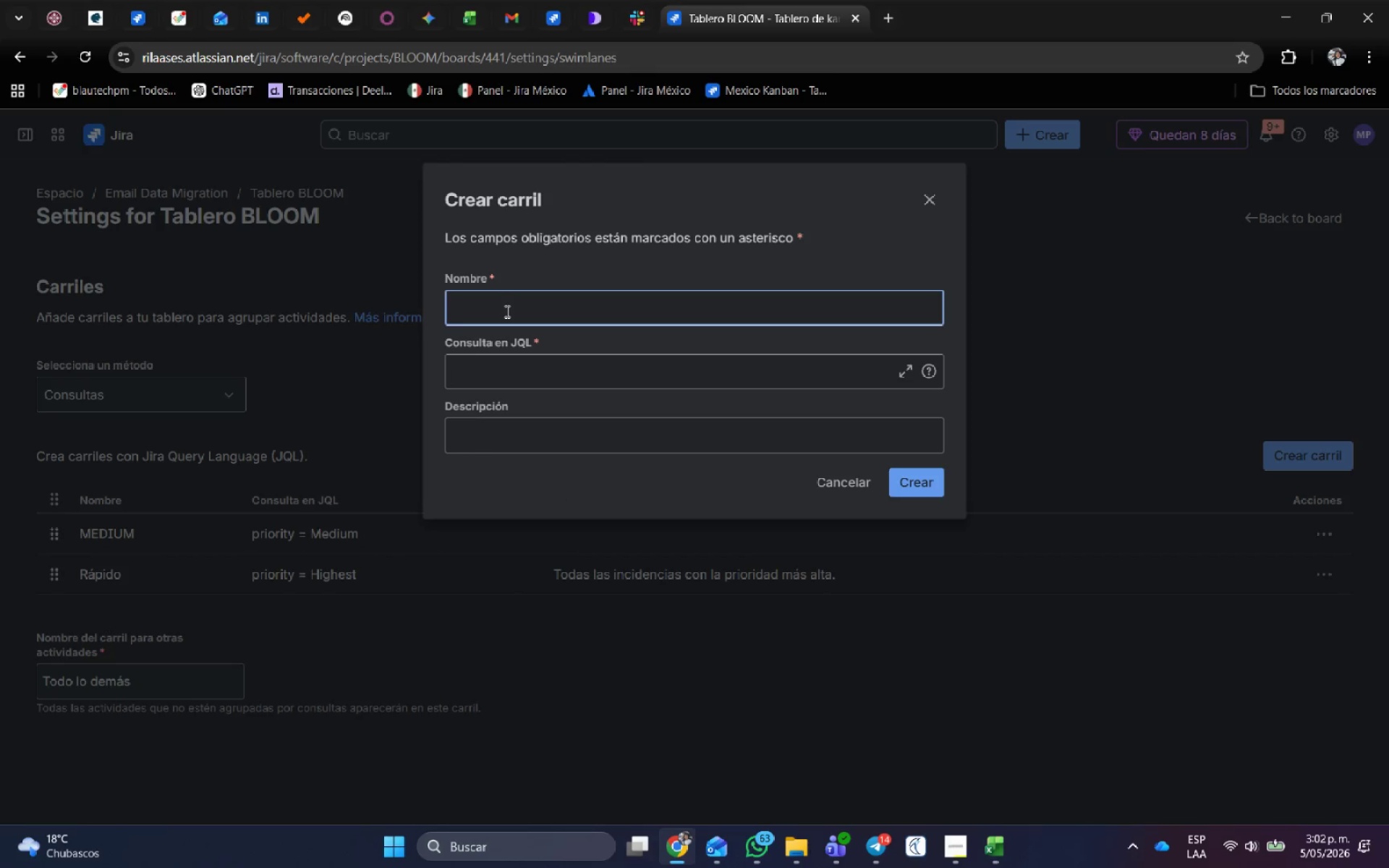 
type(HIGH)
 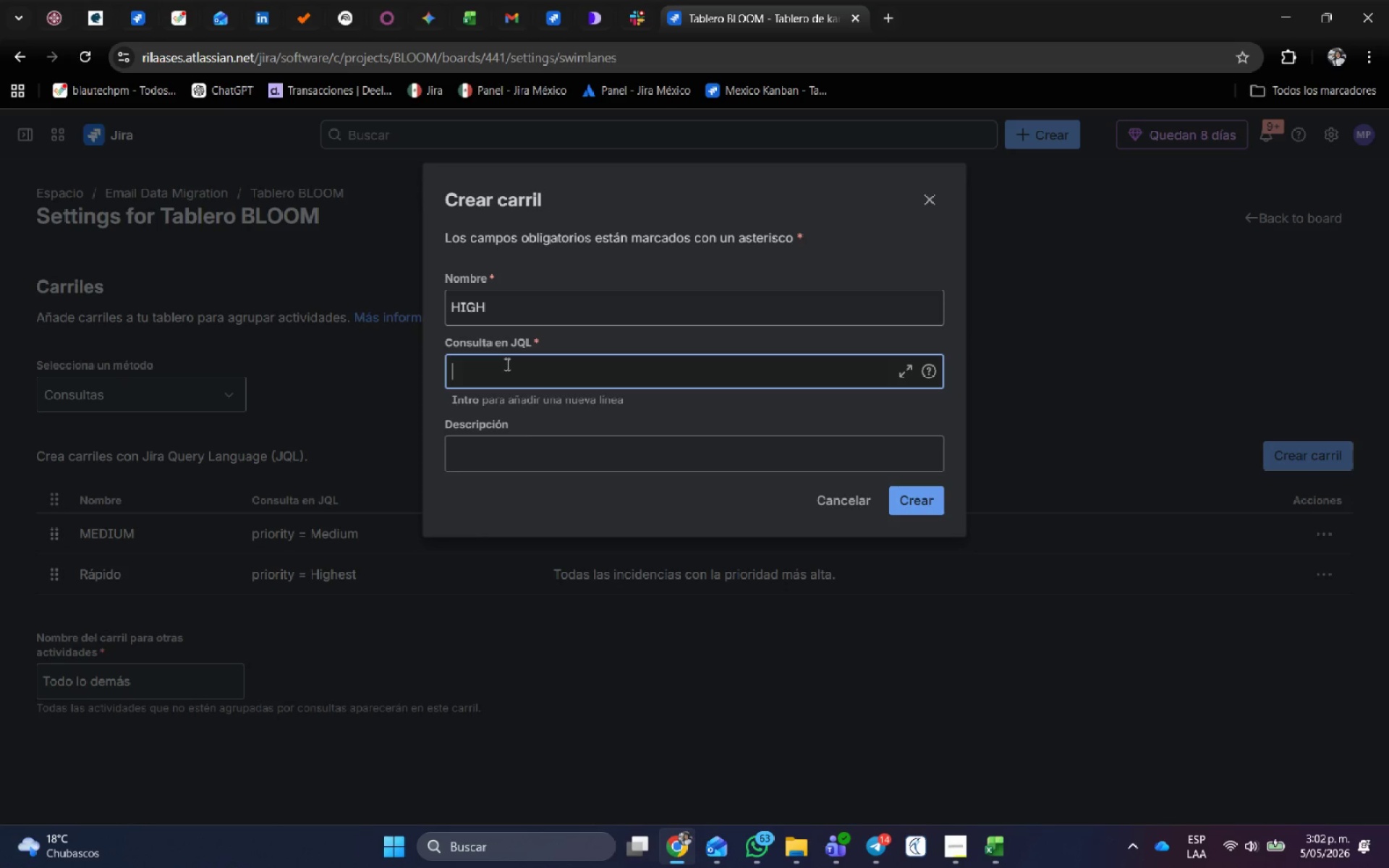 
type(STAT)
 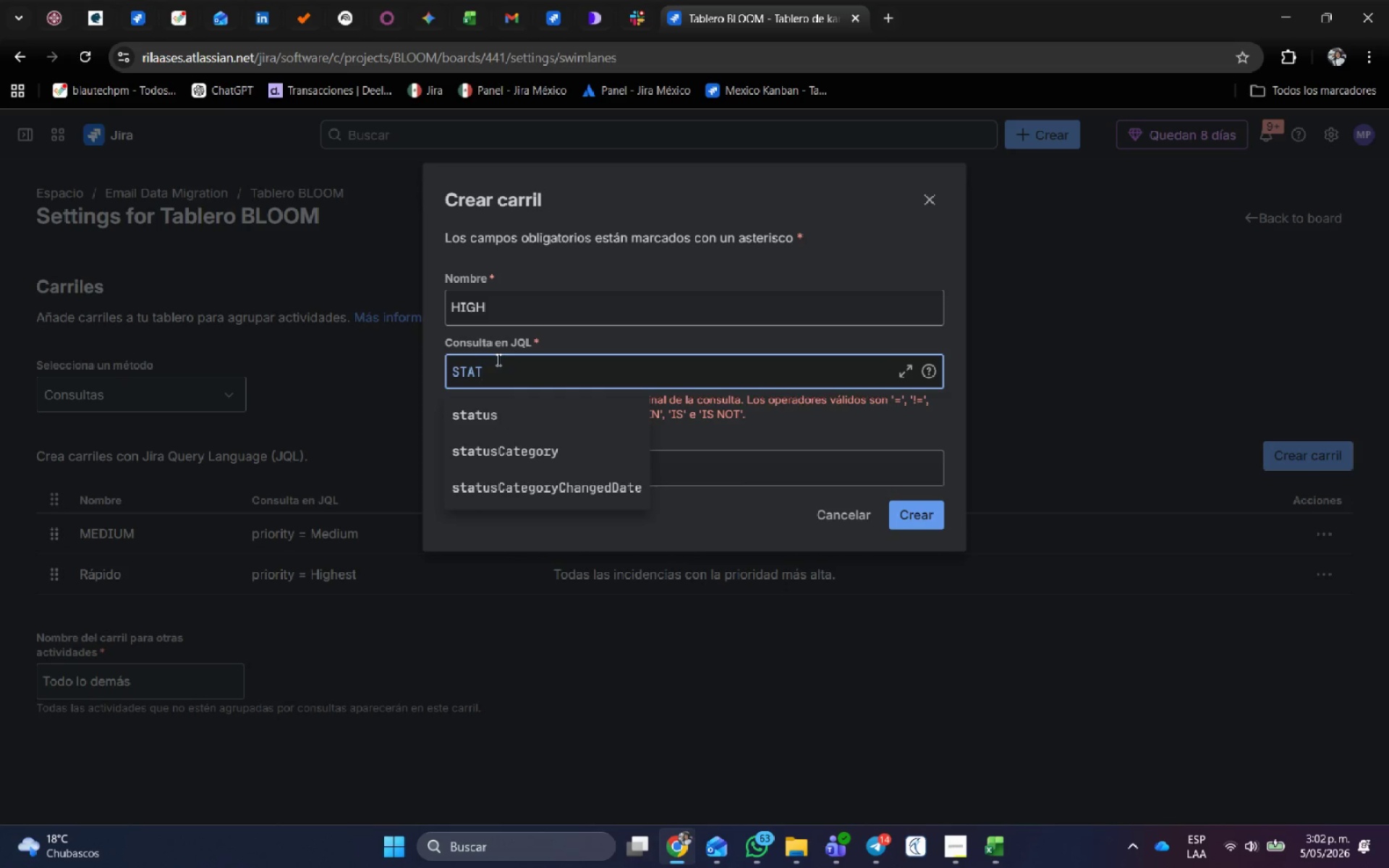 
hold_key(key=Backspace, duration=0.78)
 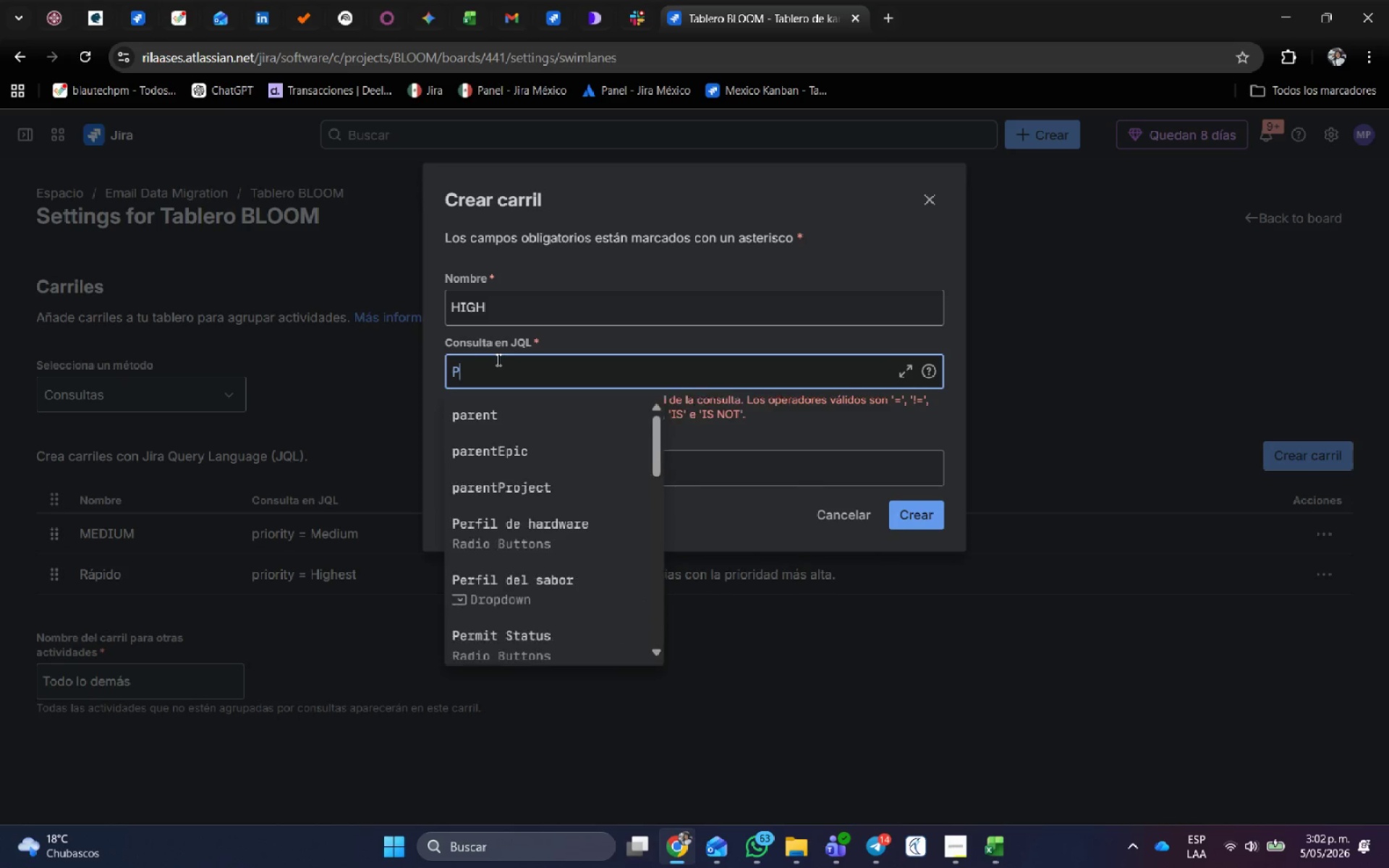 
type(PRIORID)
key(Backspace)
 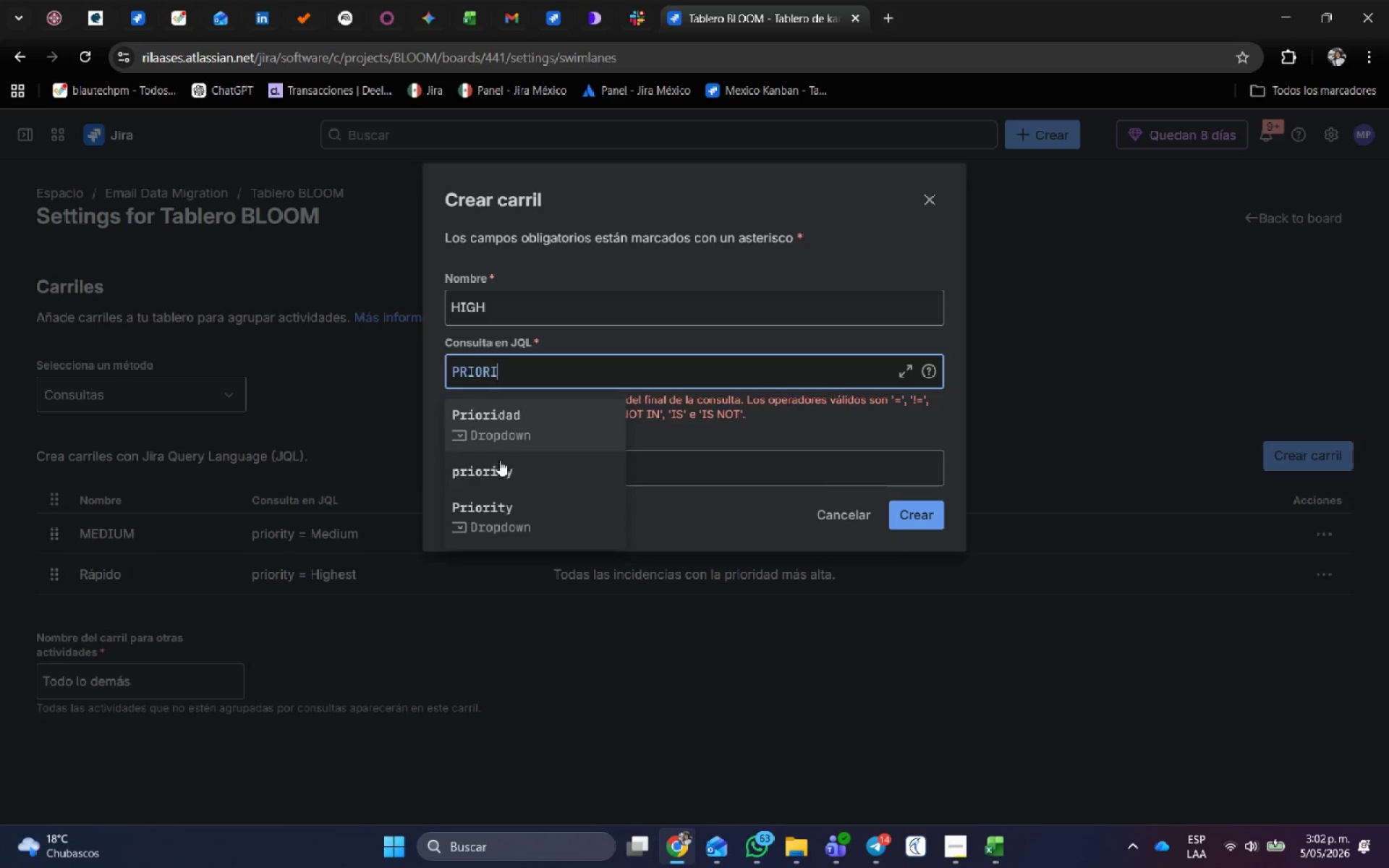 
left_click([501, 474])
 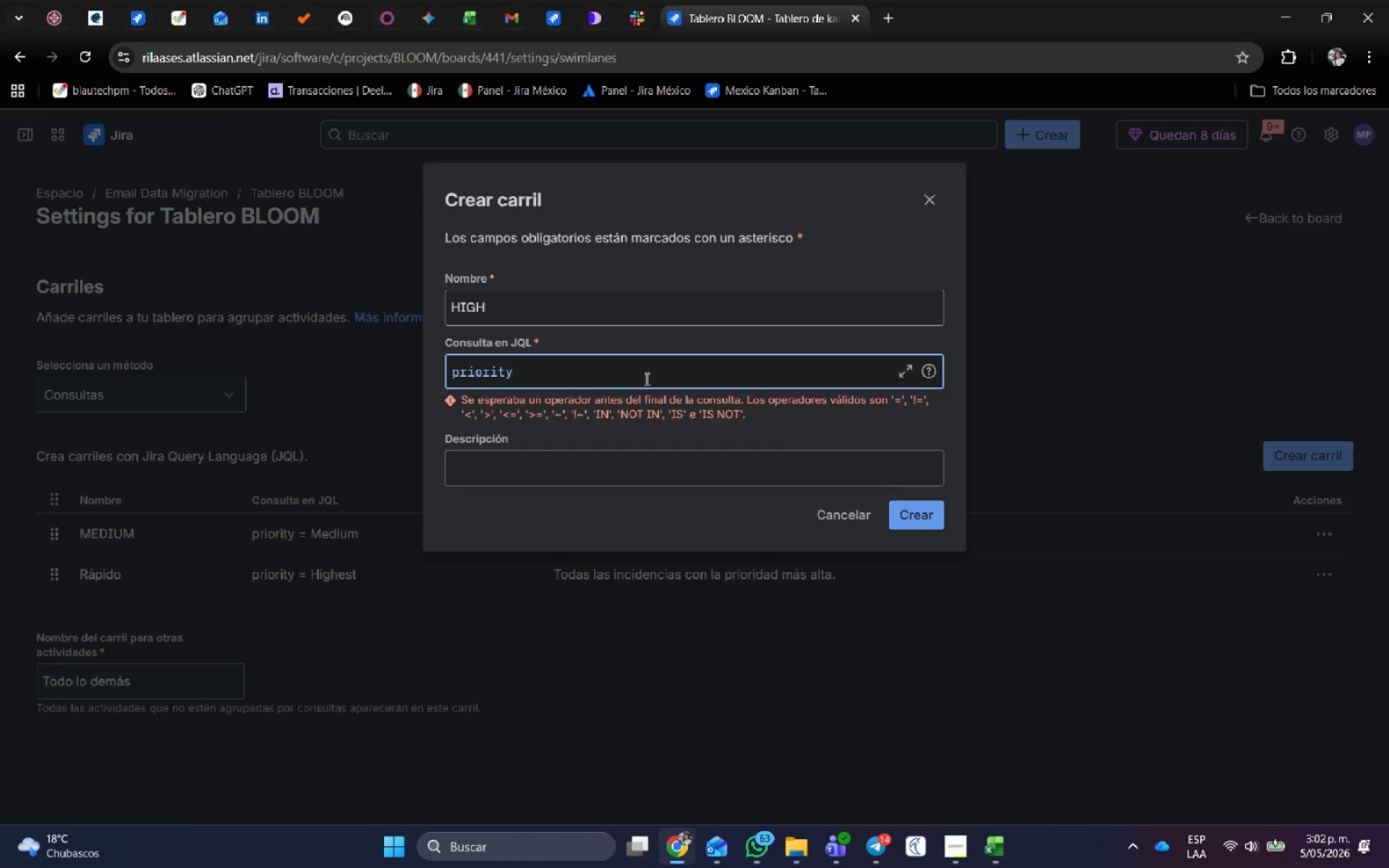 
type( ) M)
key(Backspace)
type(HIG)
 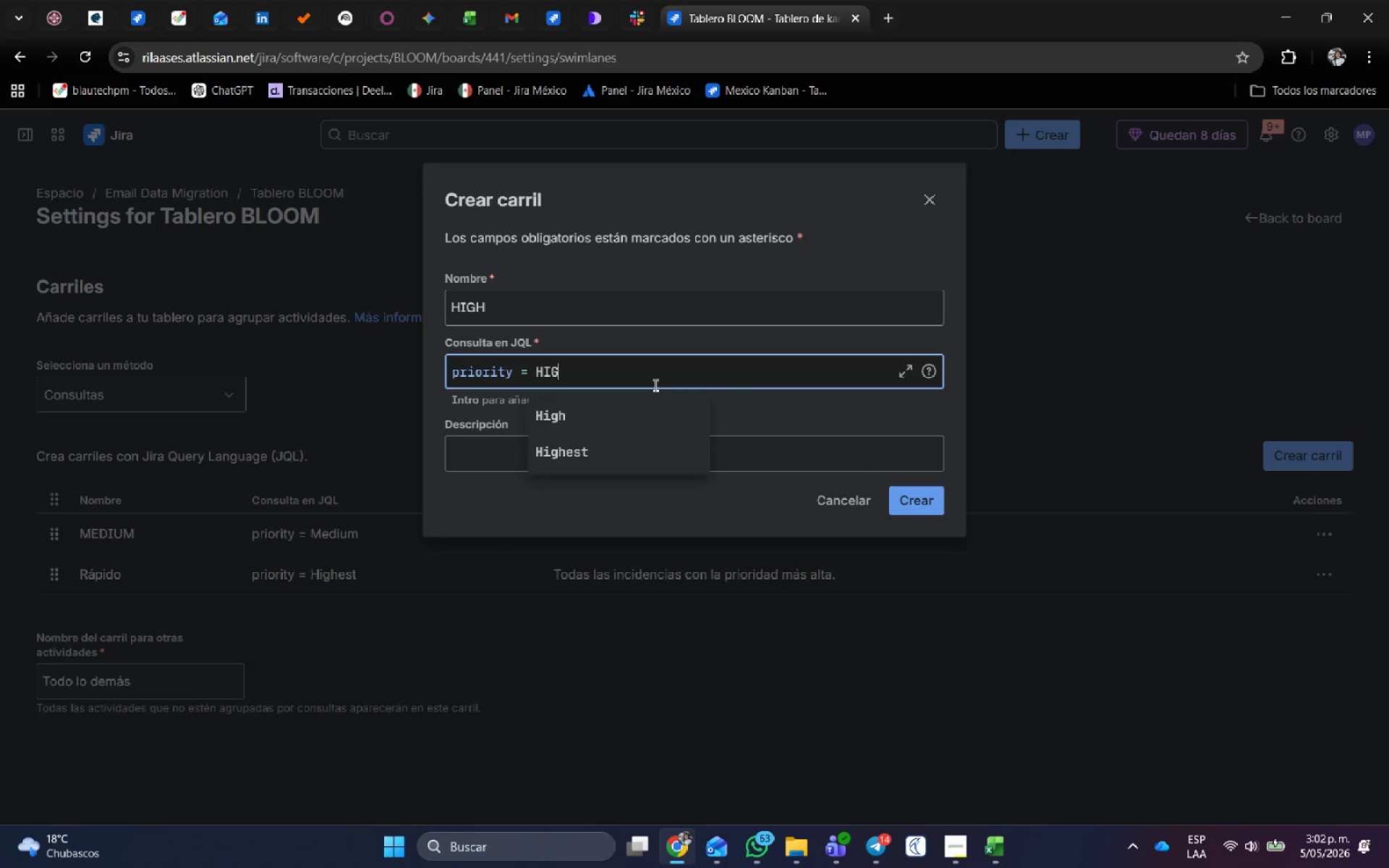 
left_click([548, 421])
 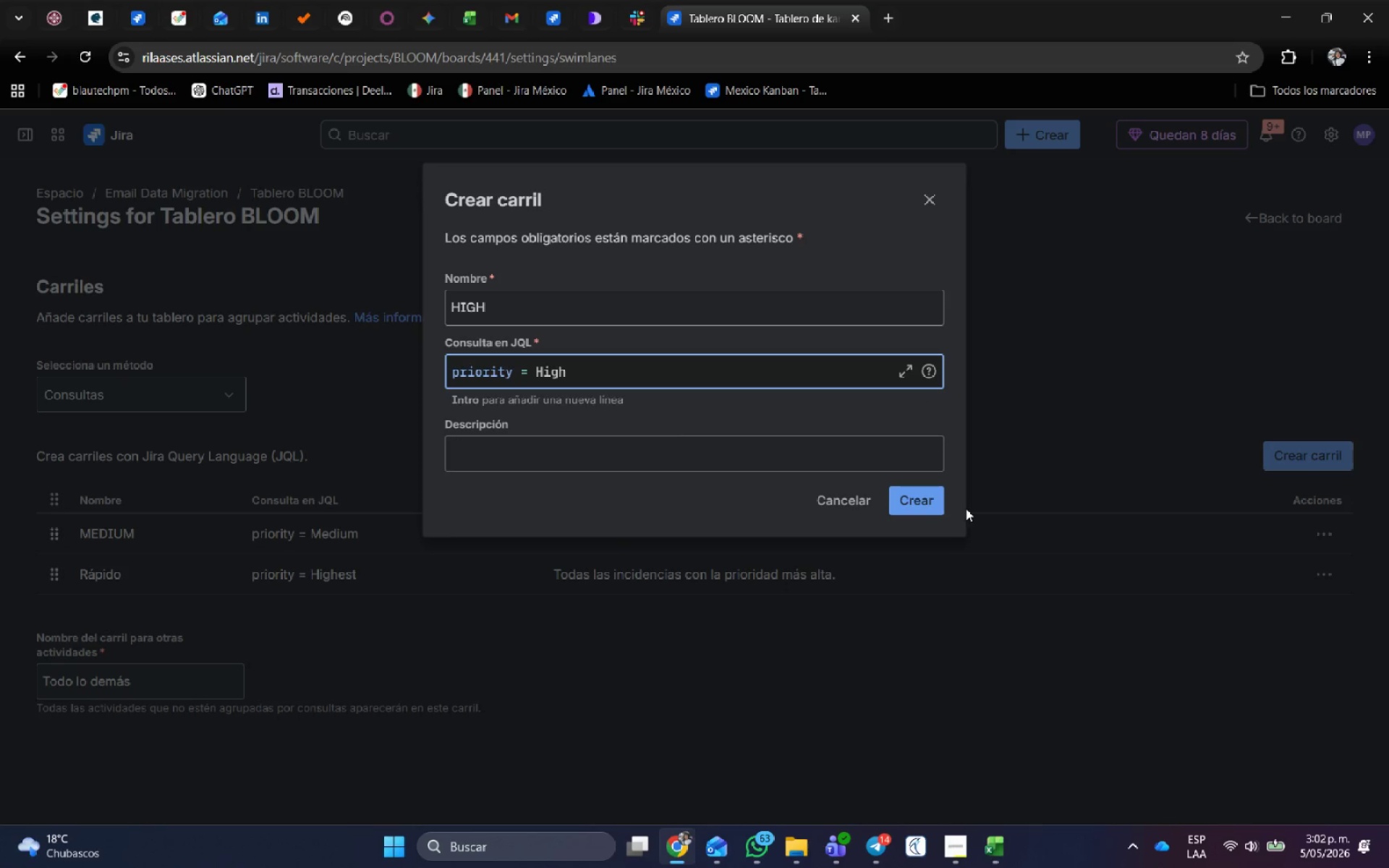 
left_click([925, 499])
 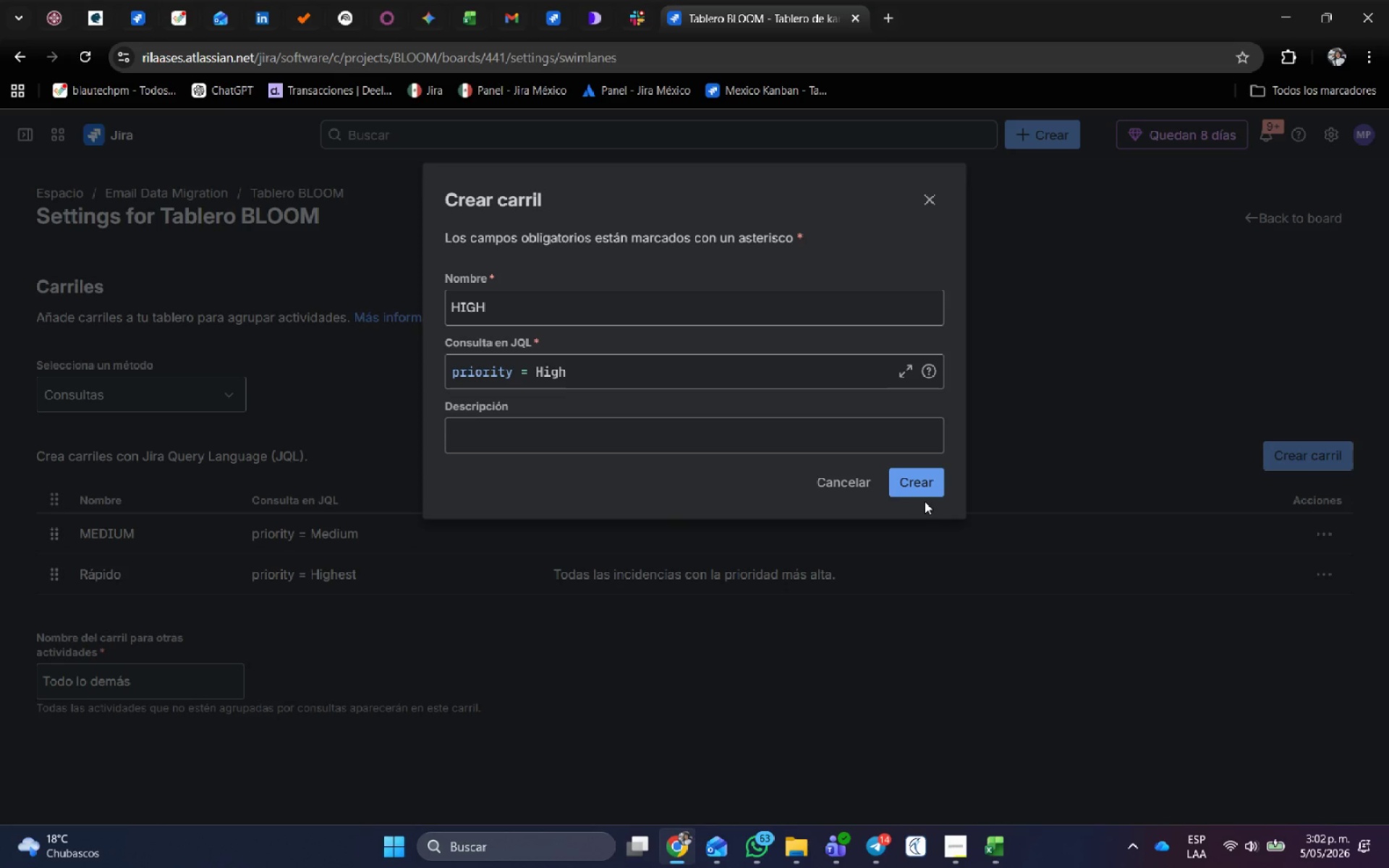 
wait(31.31)
 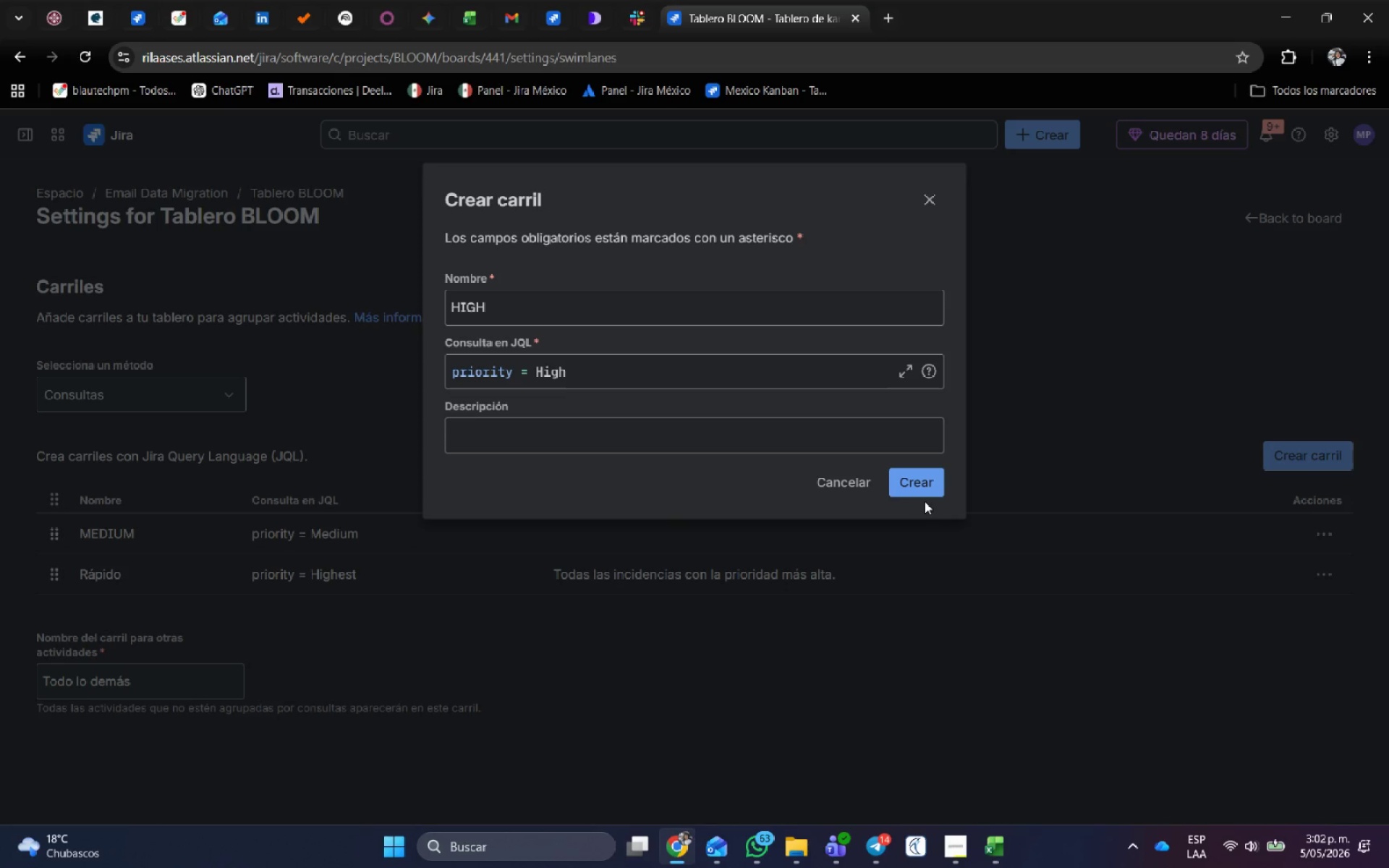 
left_click([922, 489])